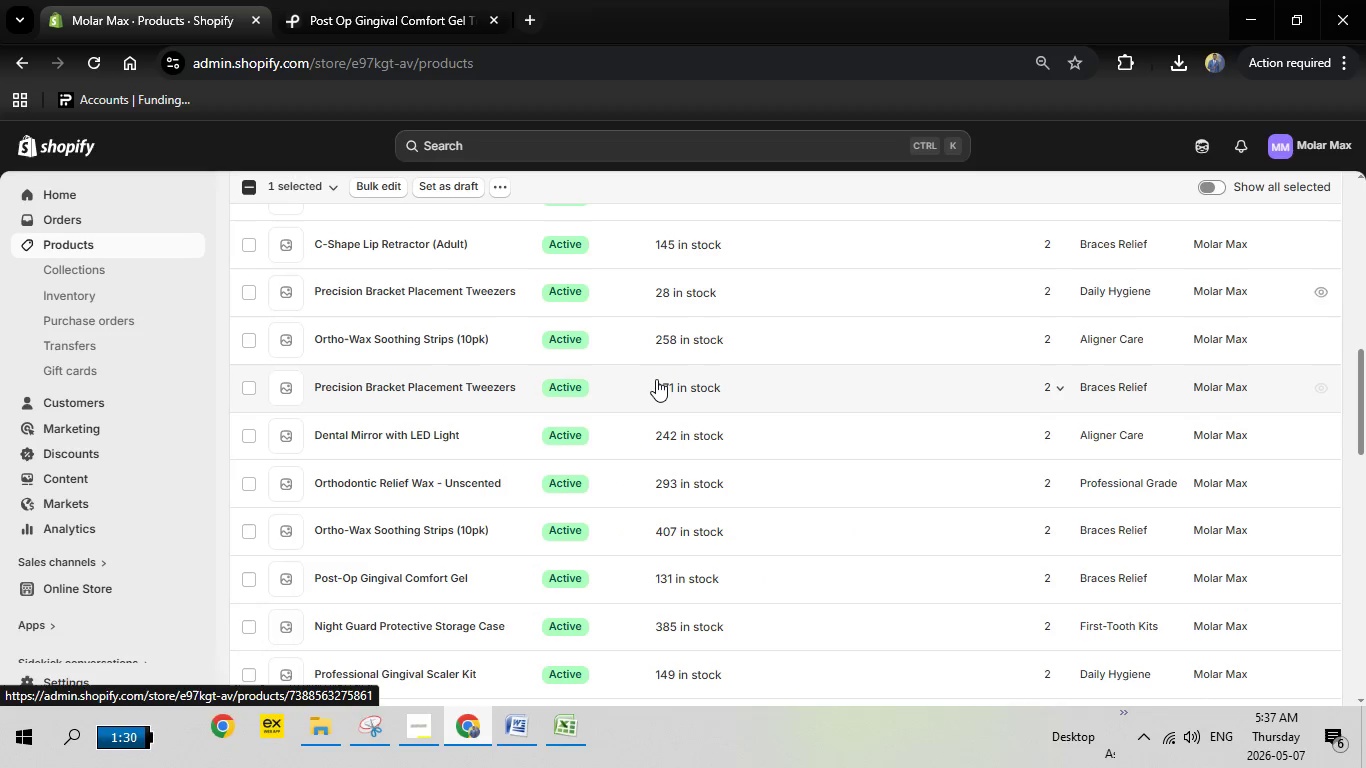 
wait(9.36)
 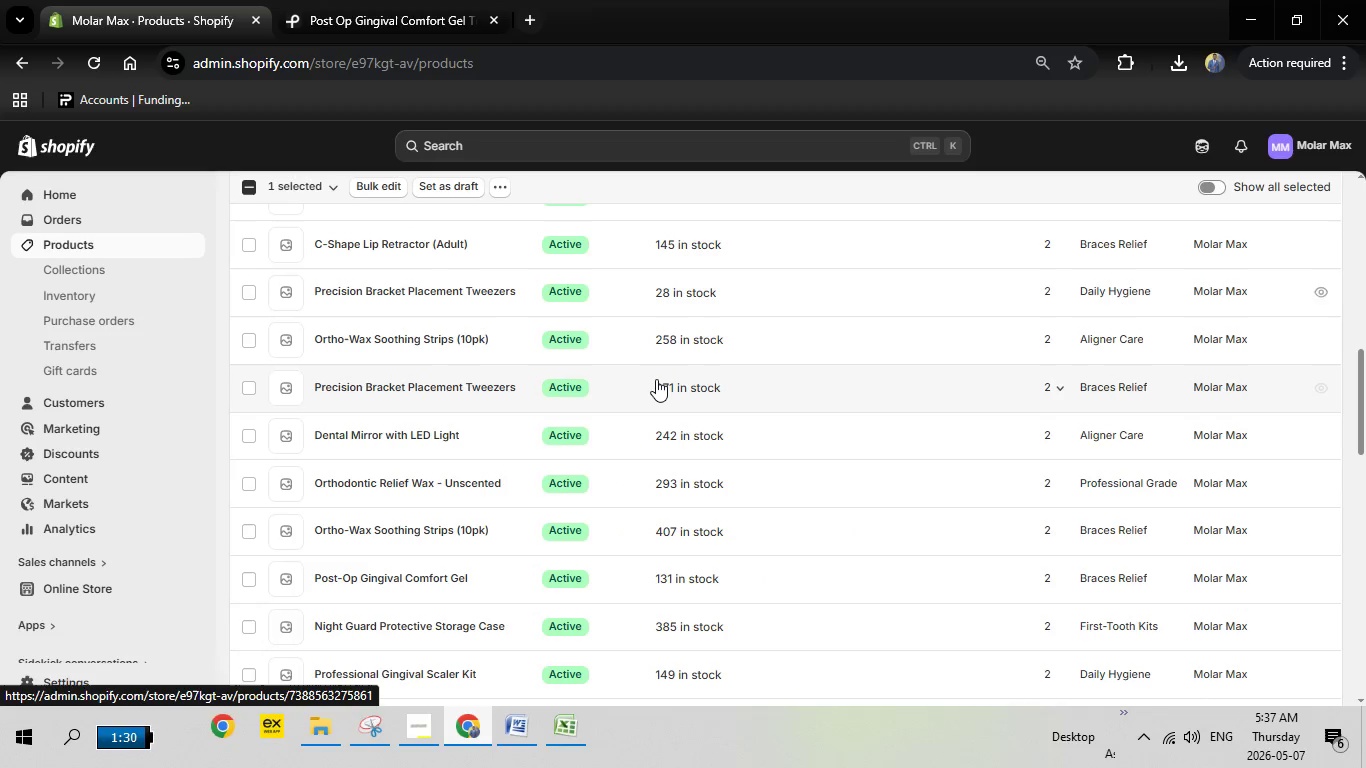 
left_click_drag(start_coordinate=[1361, 385], to_coordinate=[1345, 588])
 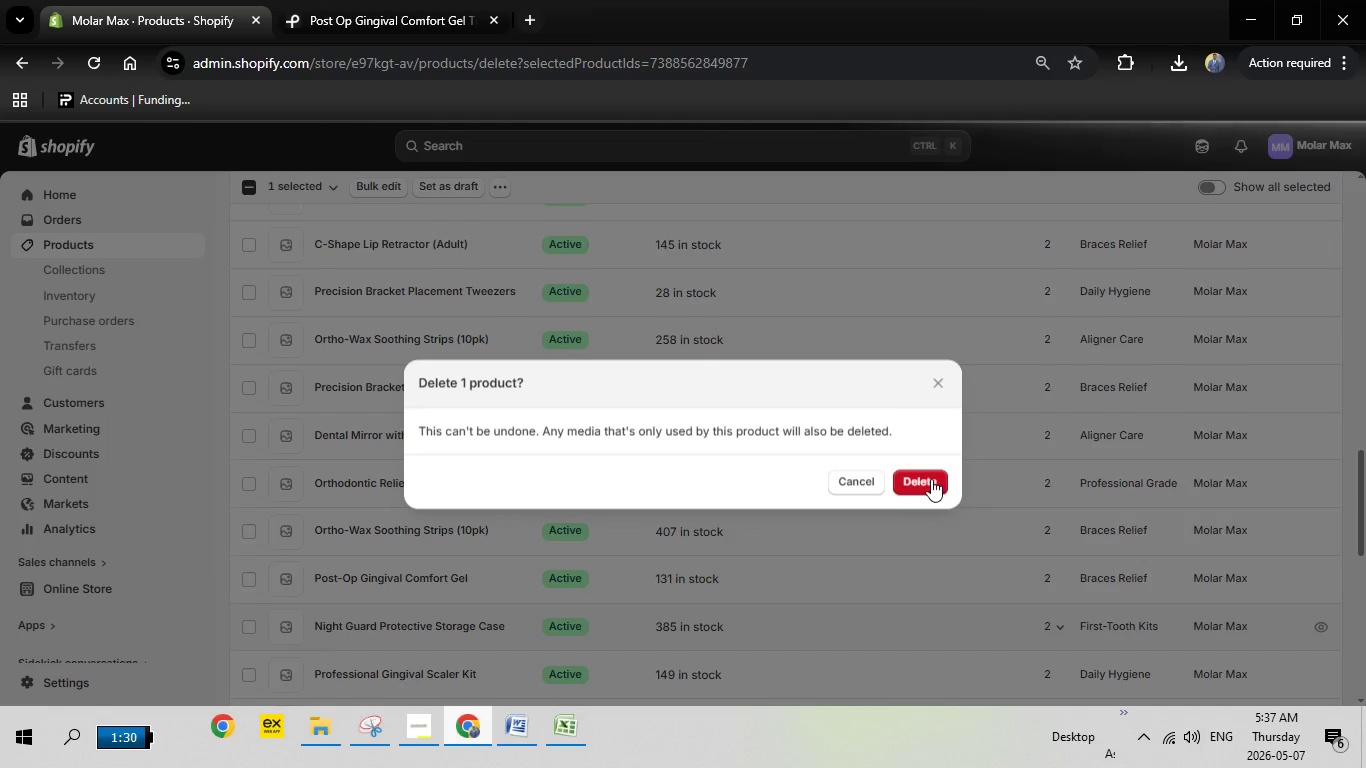 
left_click([929, 478])
 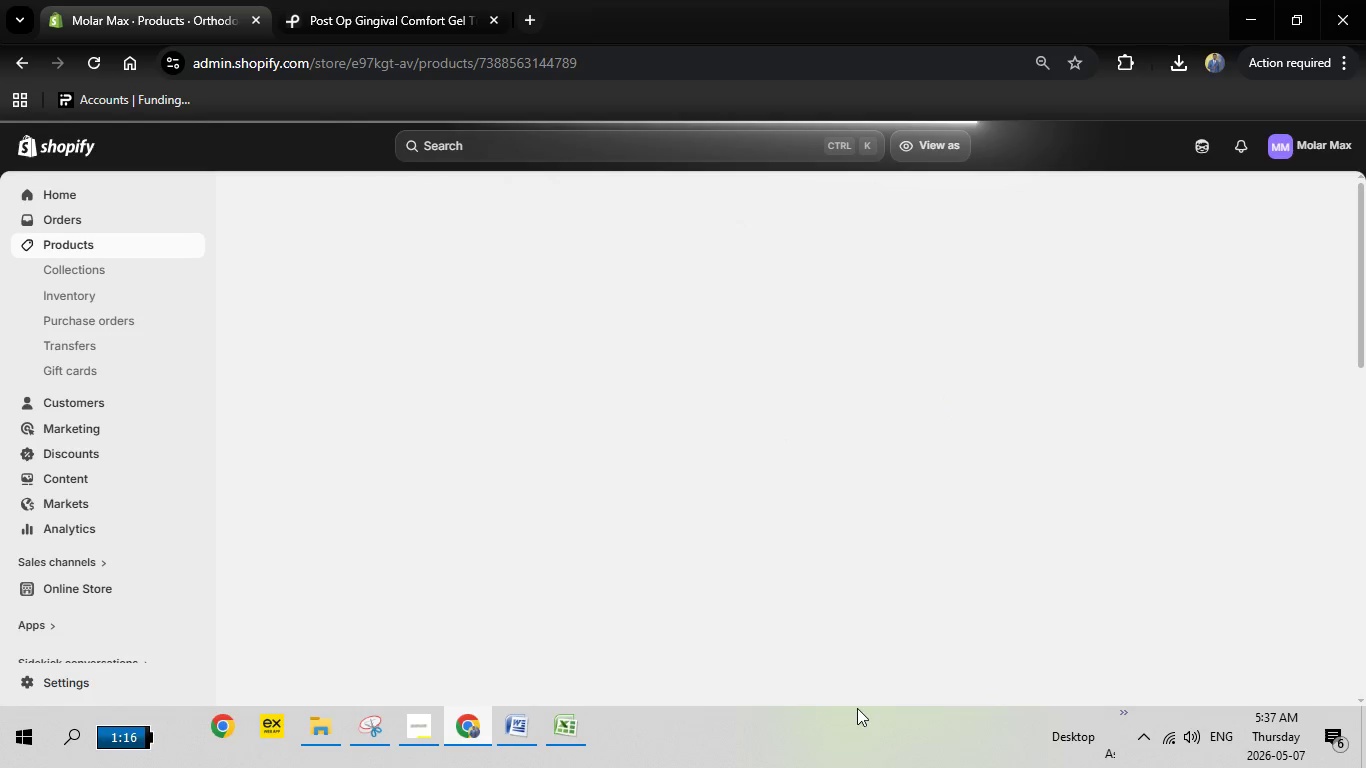 
wait(25.39)
 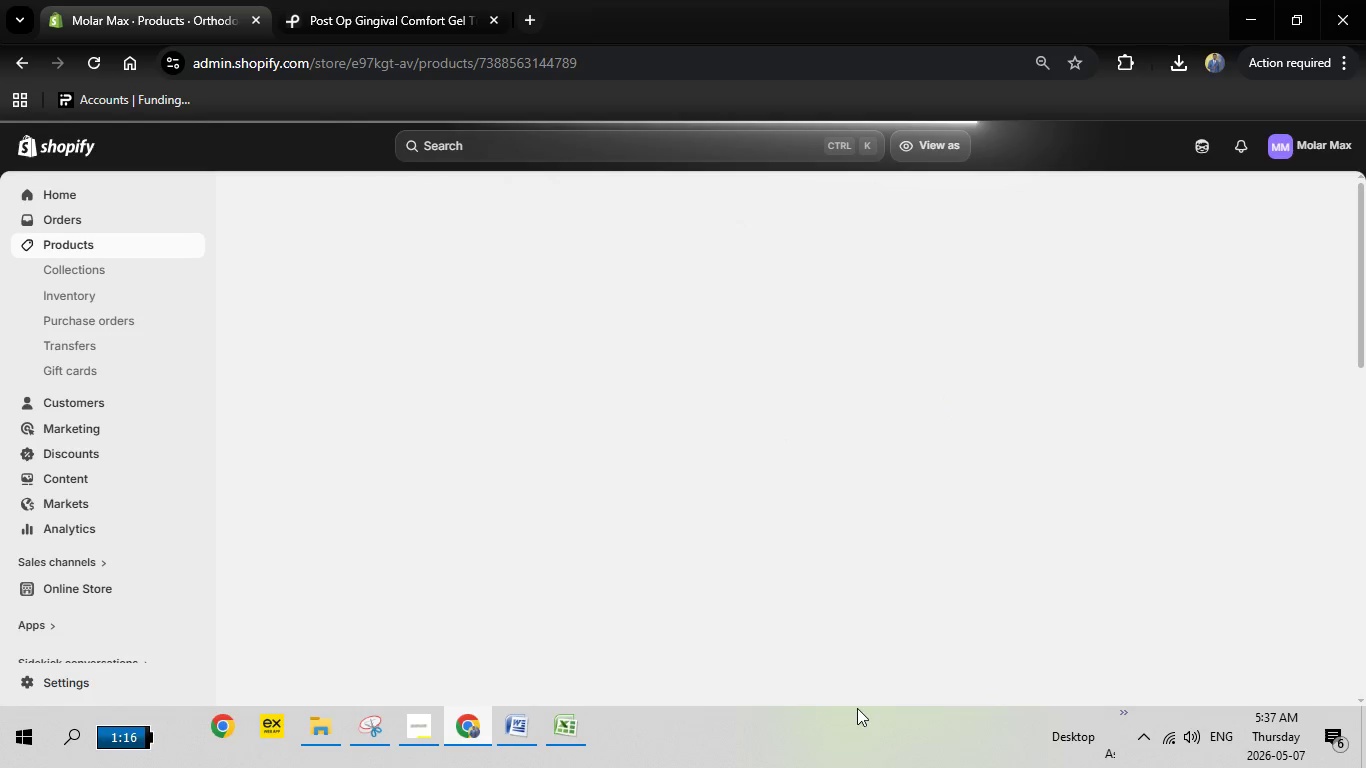 
left_click([366, 198])
 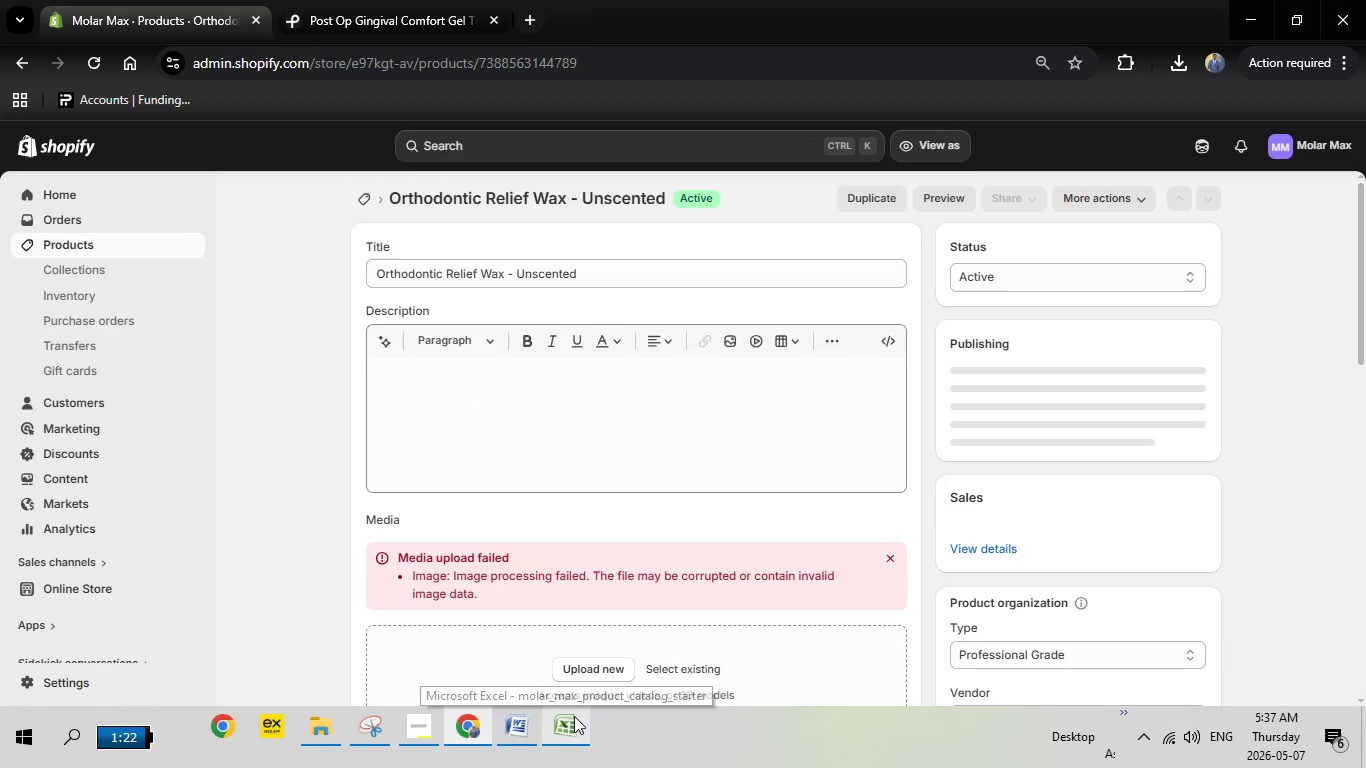 
left_click([574, 728])
 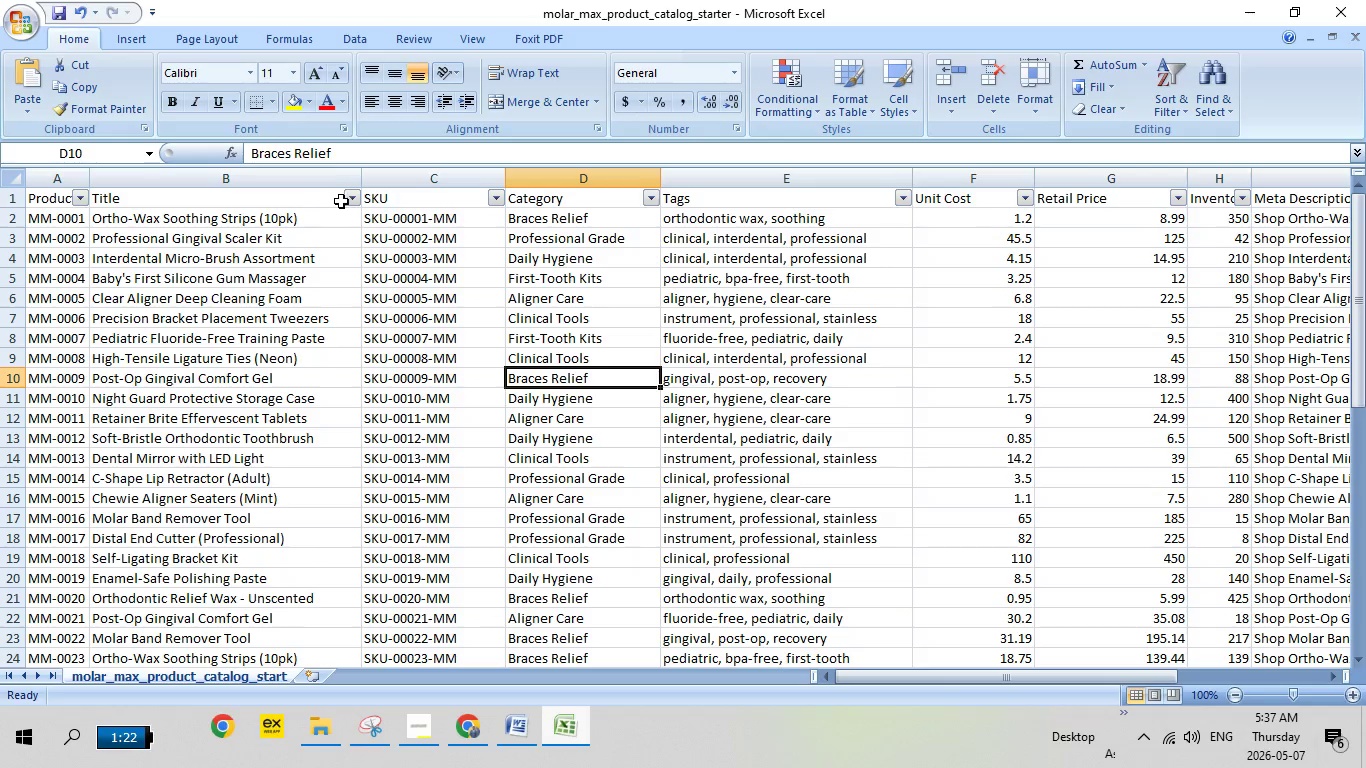 
left_click([350, 201])
 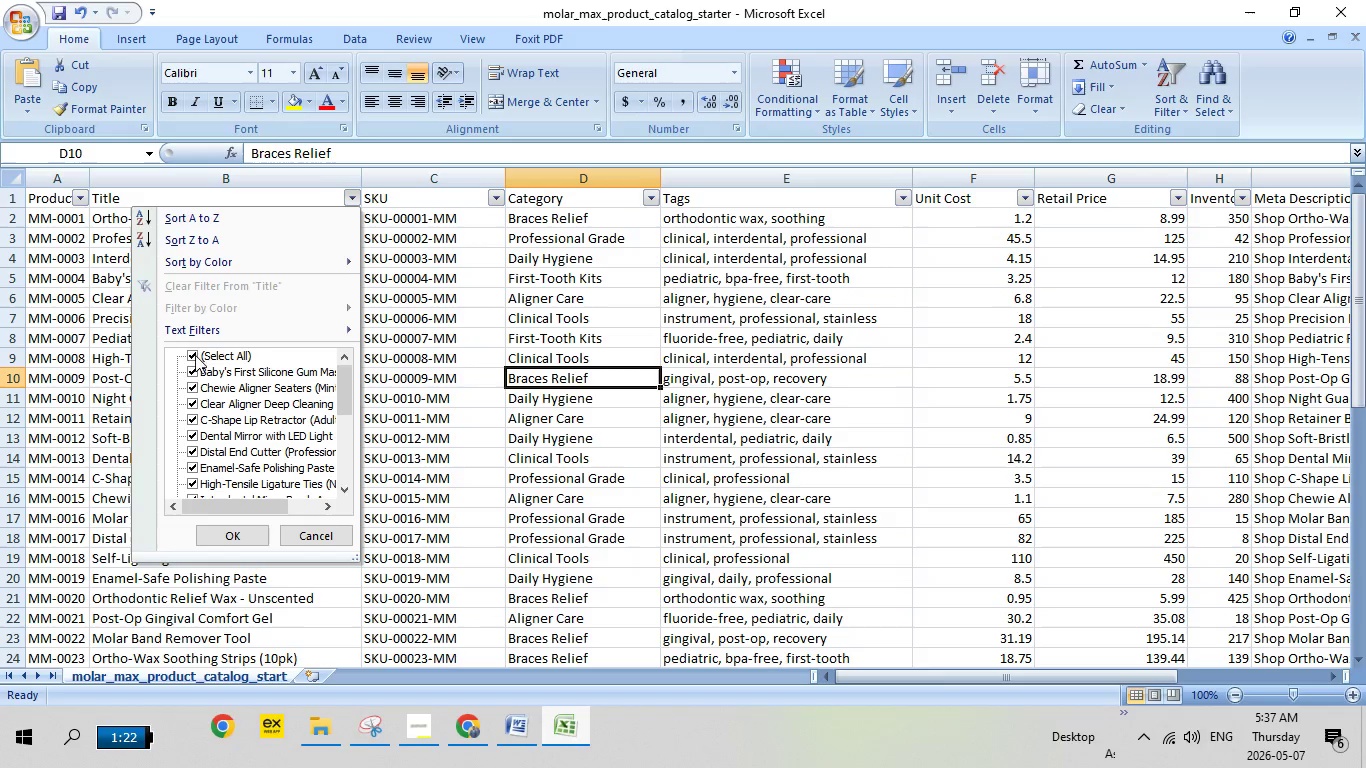 
left_click([194, 356])
 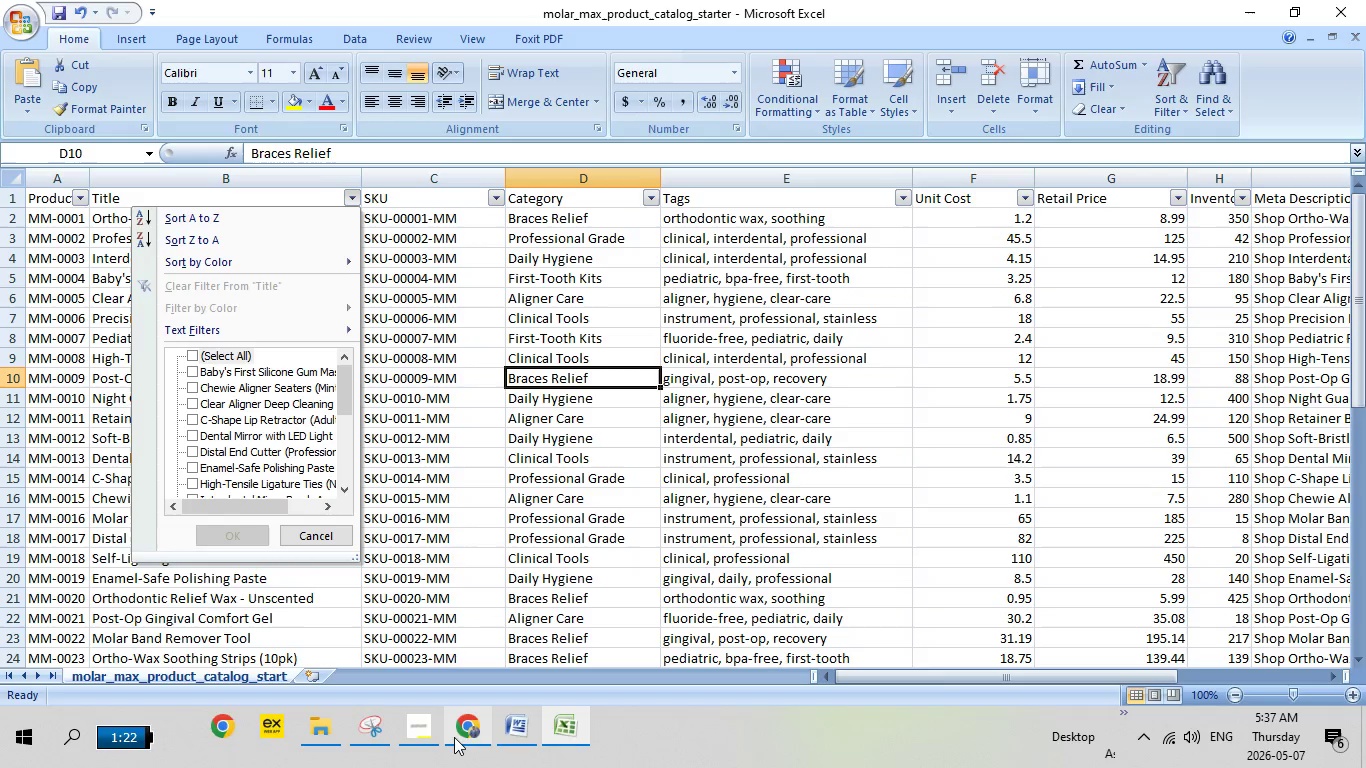 
left_click([466, 713])
 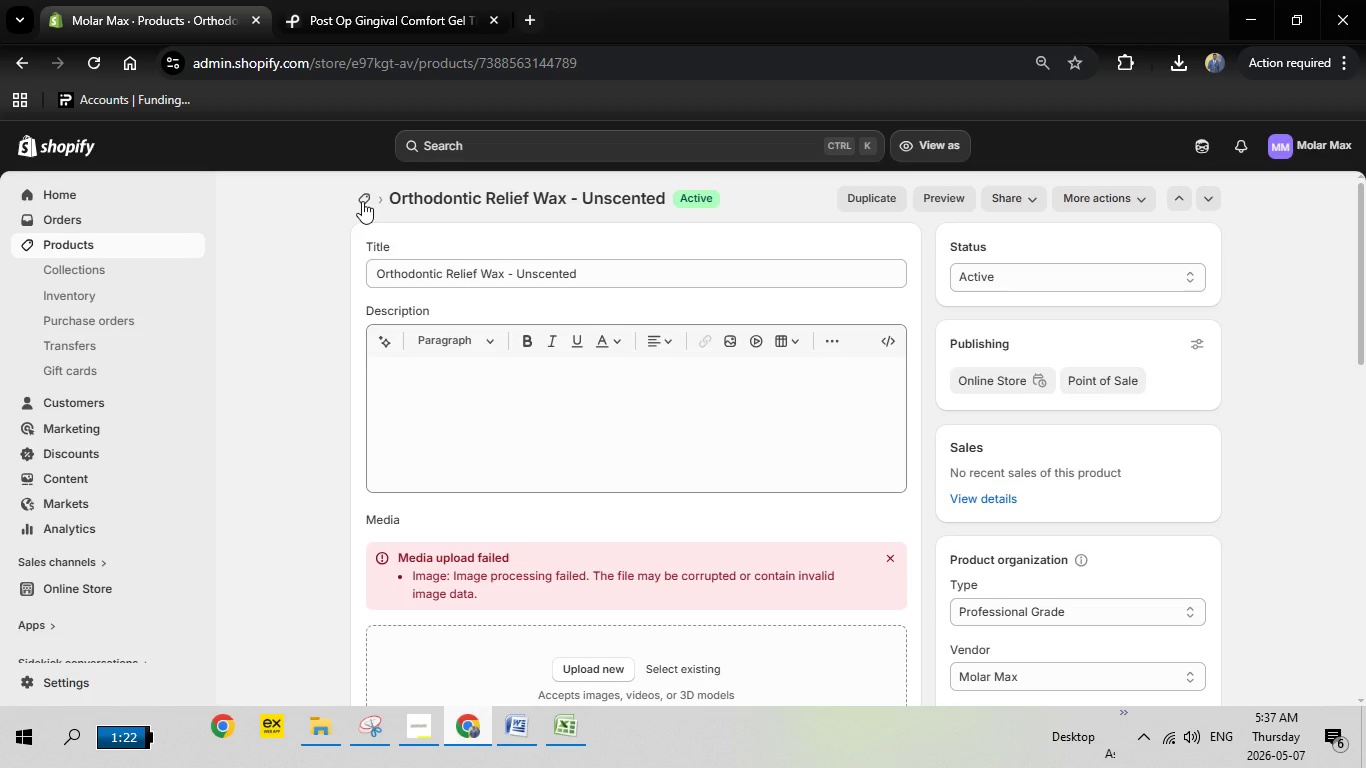 
left_click([362, 201])
 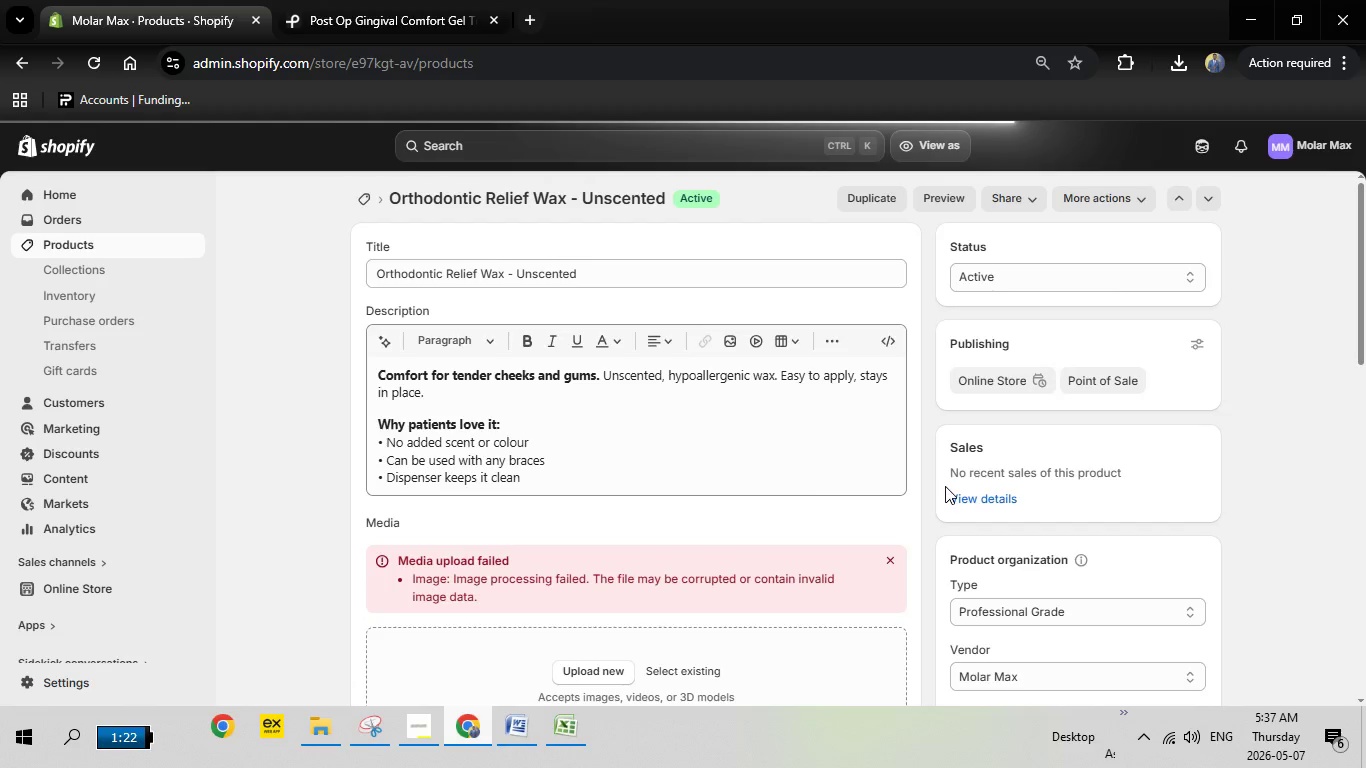 
wait(16.88)
 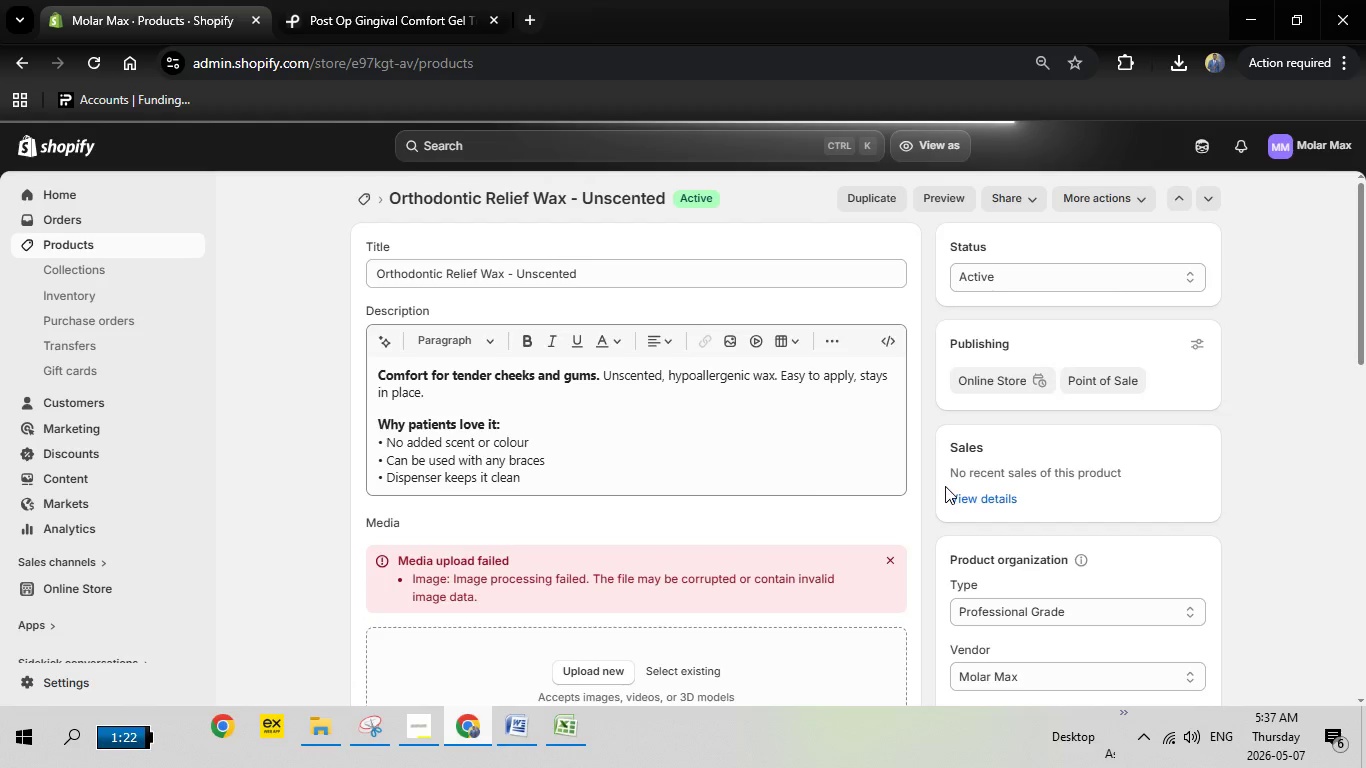 
left_click_drag(start_coordinate=[1363, 220], to_coordinate=[1365, 715])
 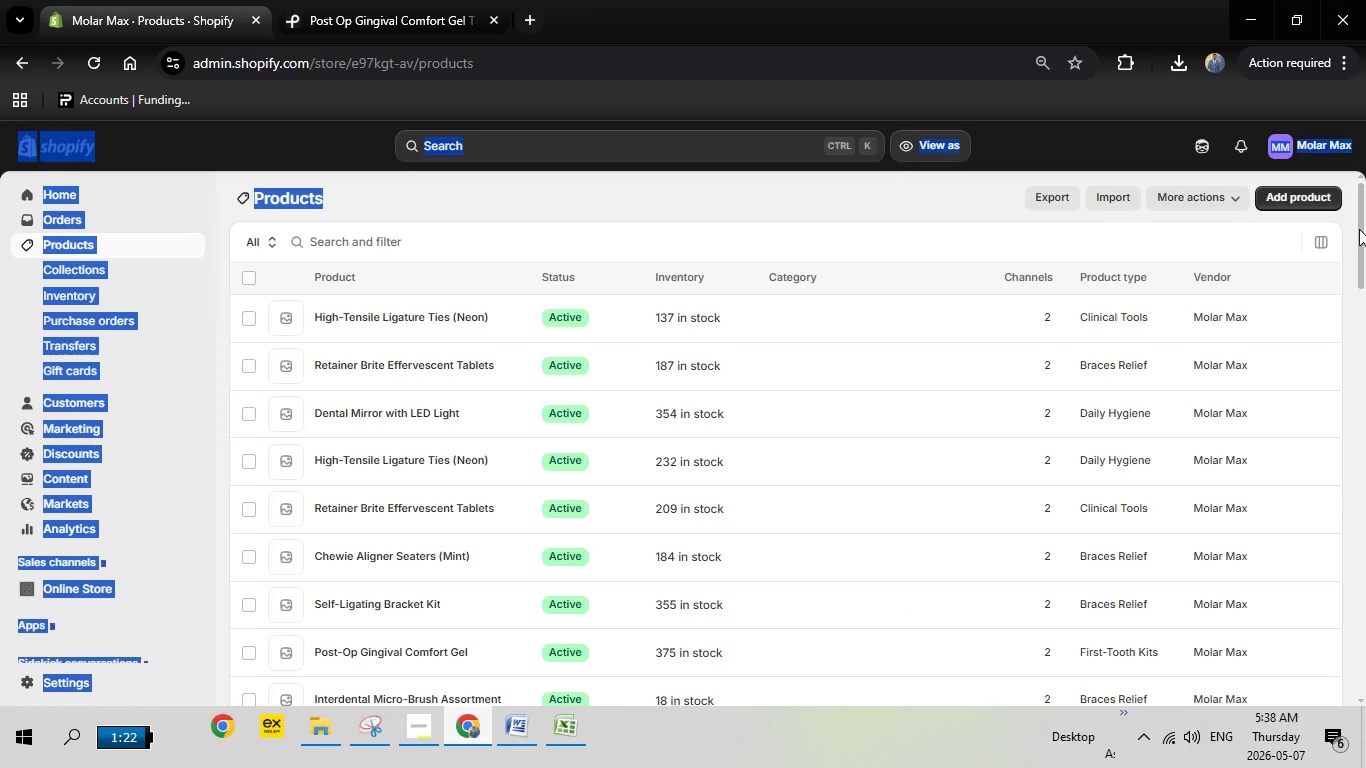 
left_click_drag(start_coordinate=[1359, 229], to_coordinate=[1349, 728])
 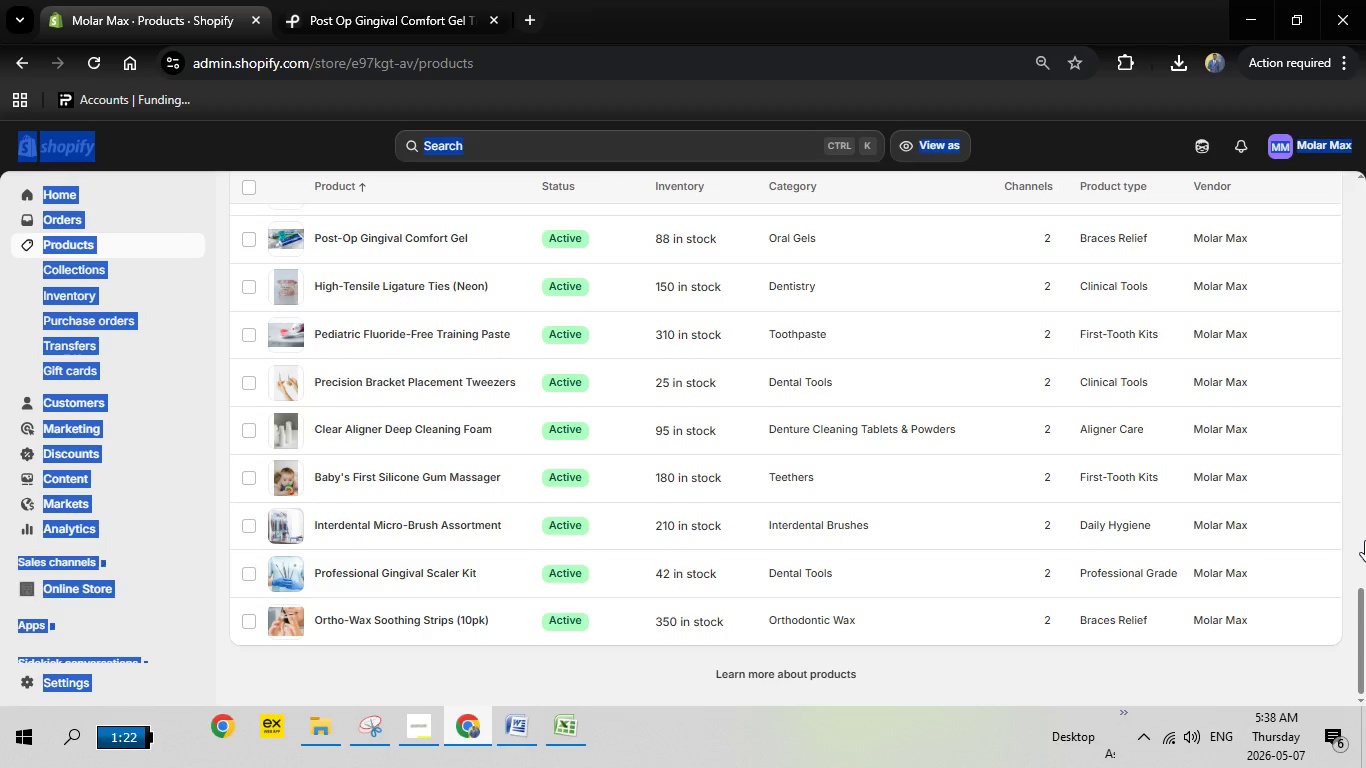 
left_click([1365, 506])
 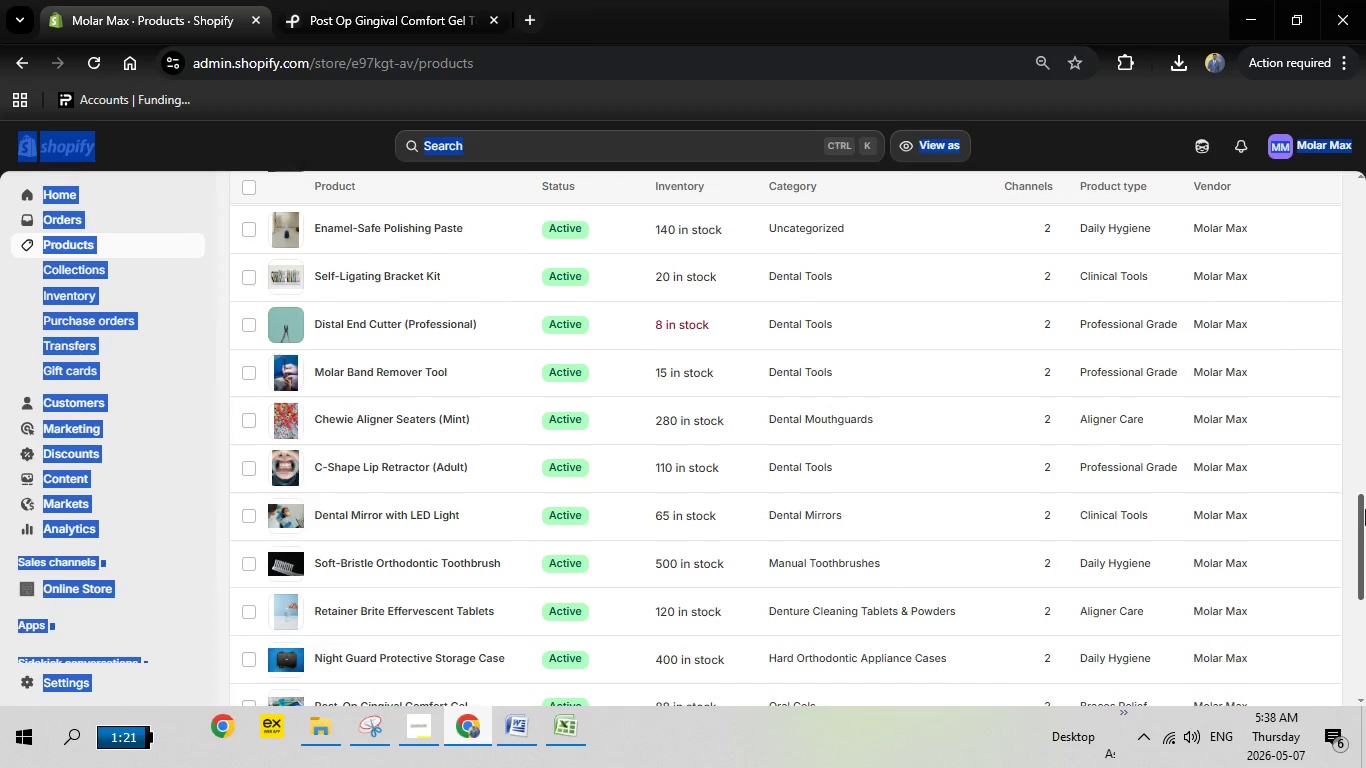 
left_click_drag(start_coordinate=[1363, 520], to_coordinate=[1365, 607])
 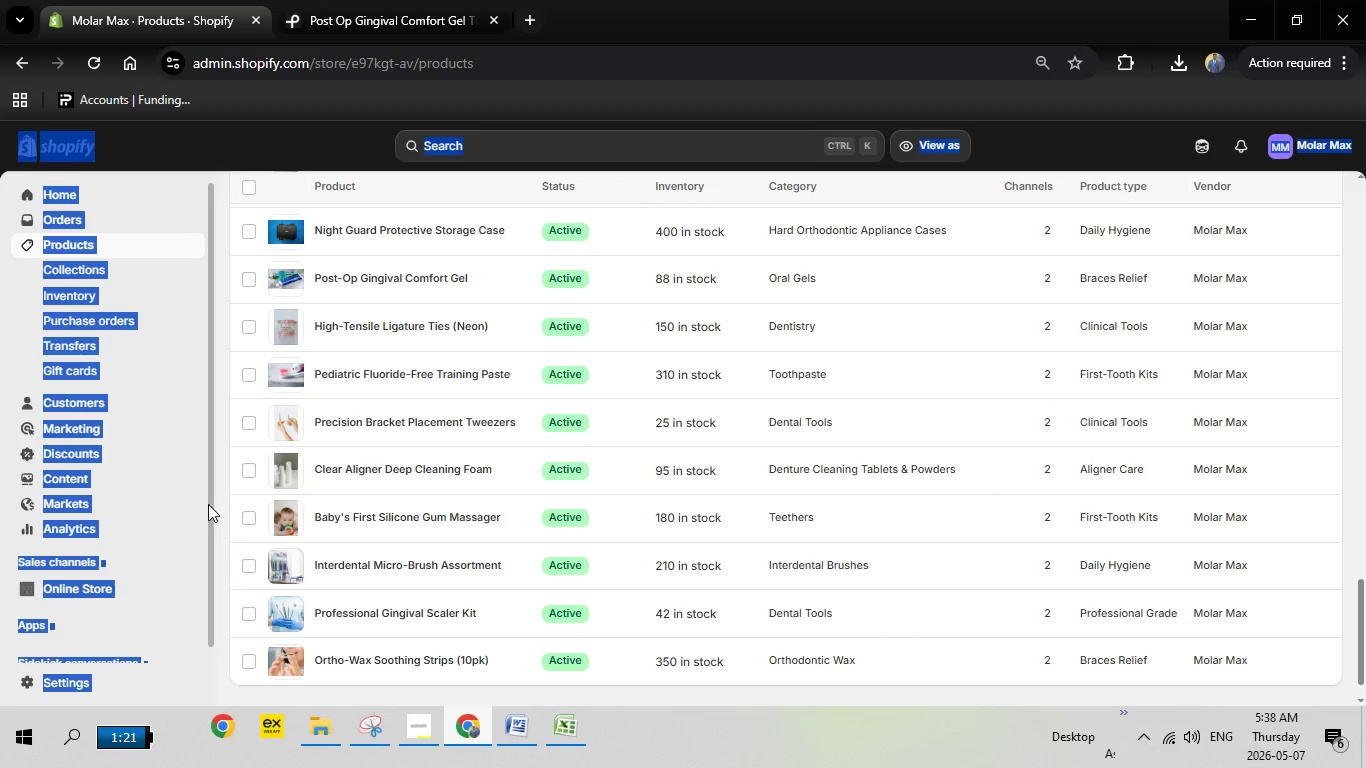 
left_click([192, 500])
 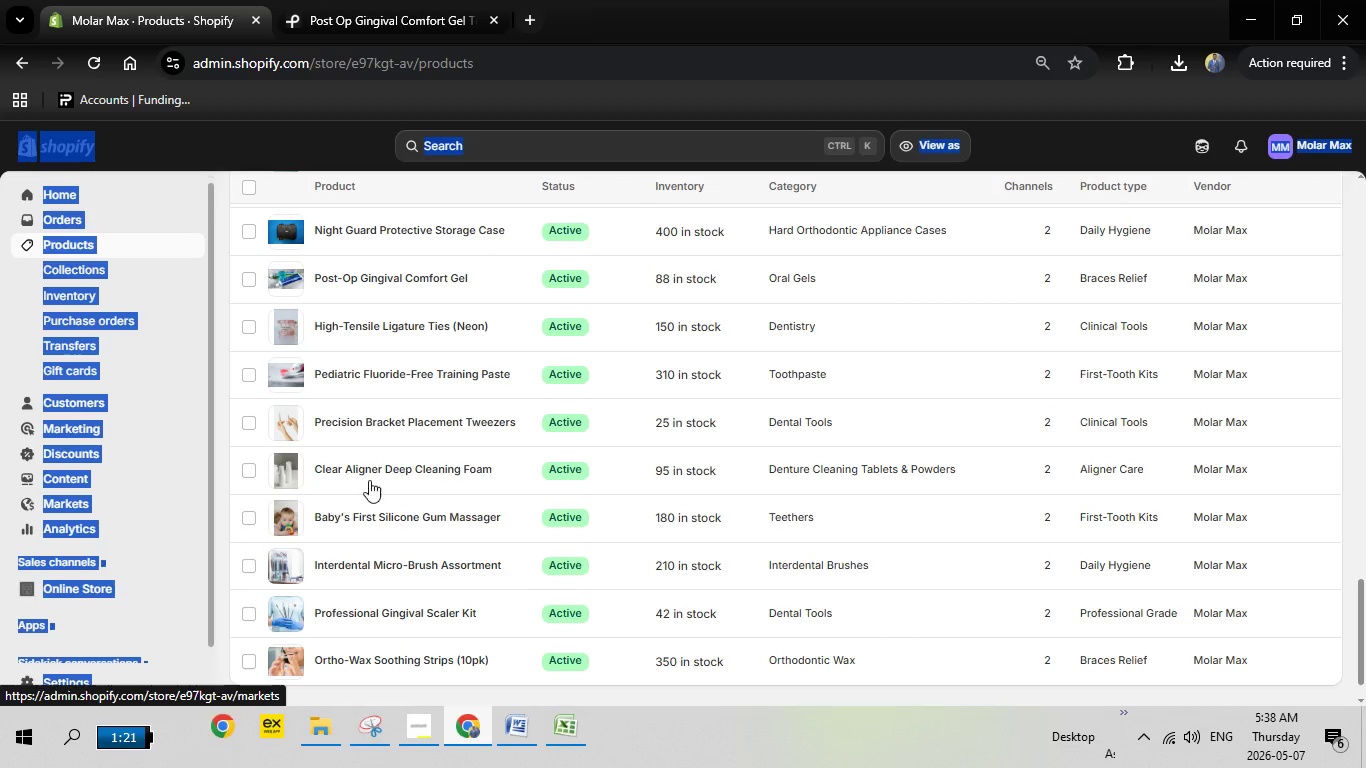 
scroll: coordinate [623, 566], scroll_direction: down, amount: 13.0
 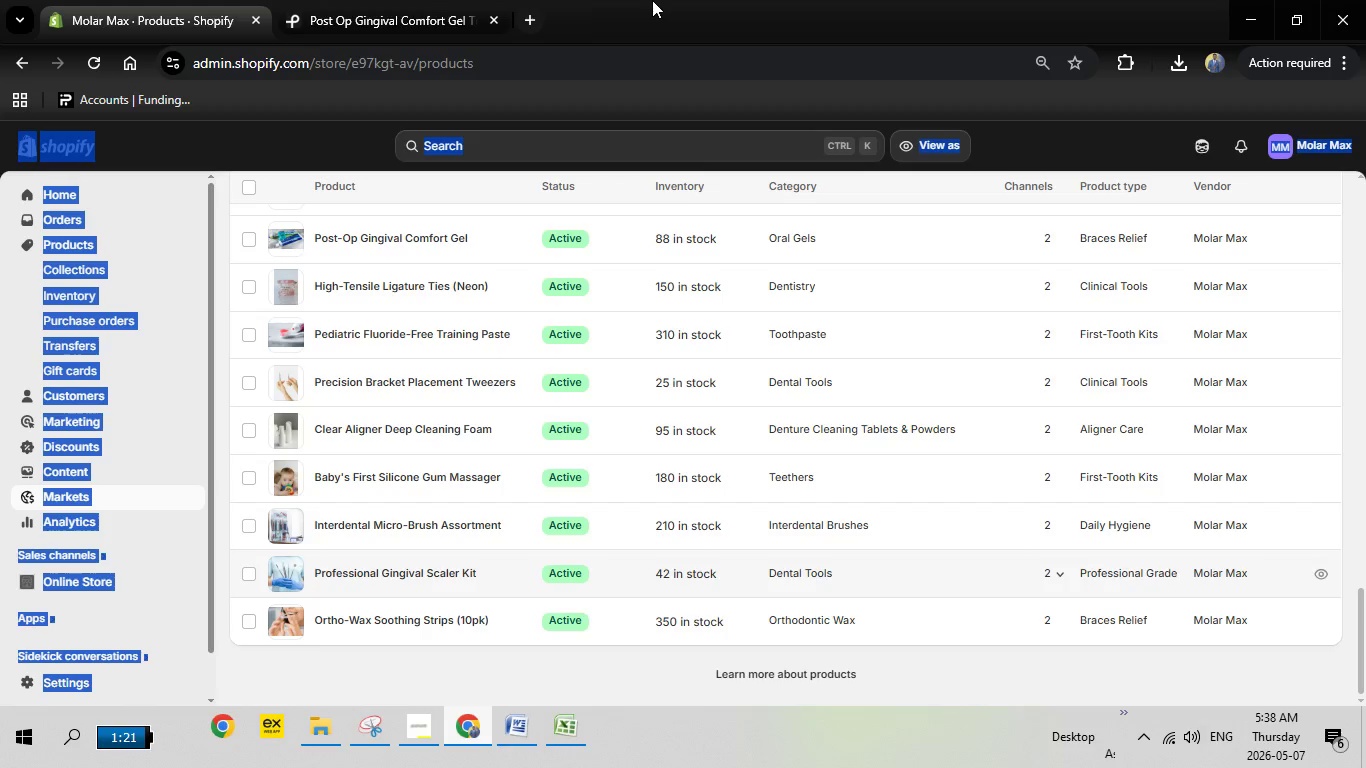 
left_click([652, 0])
 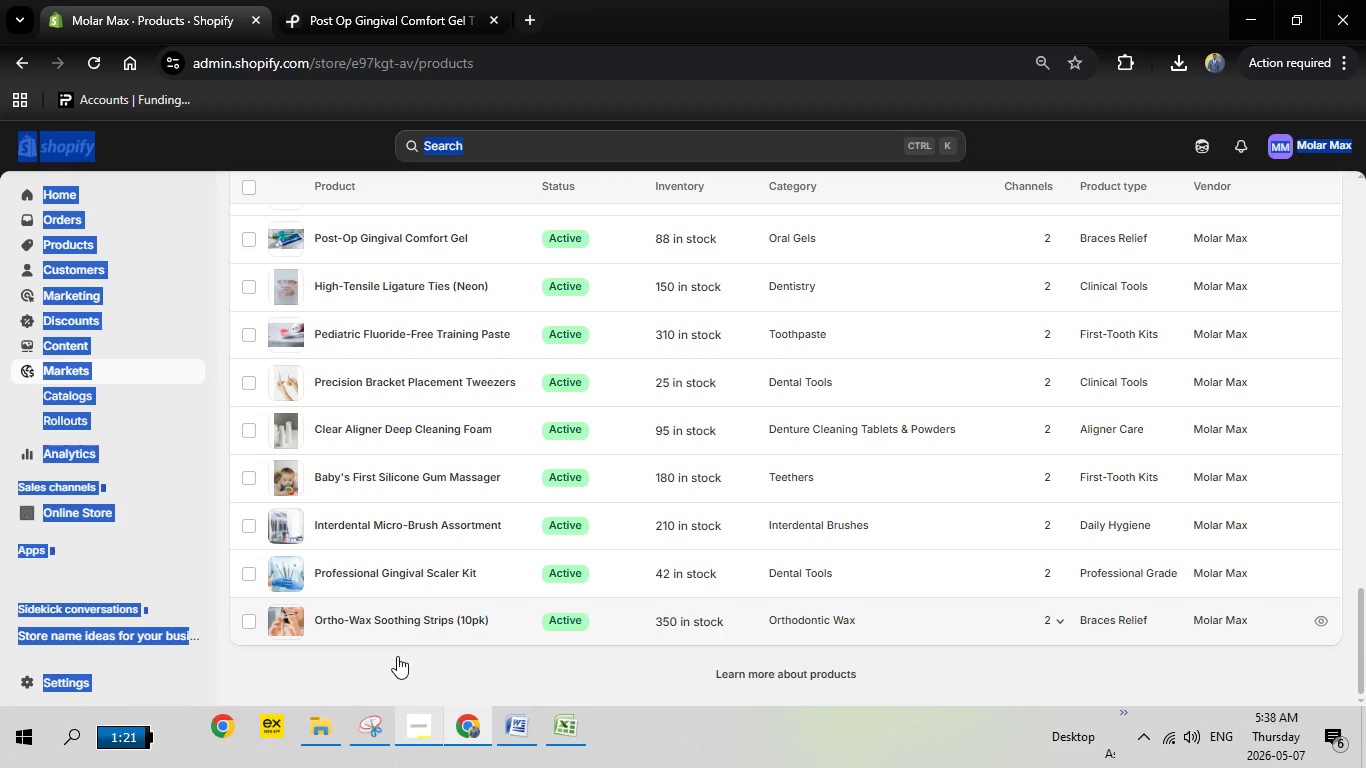 
wait(5.14)
 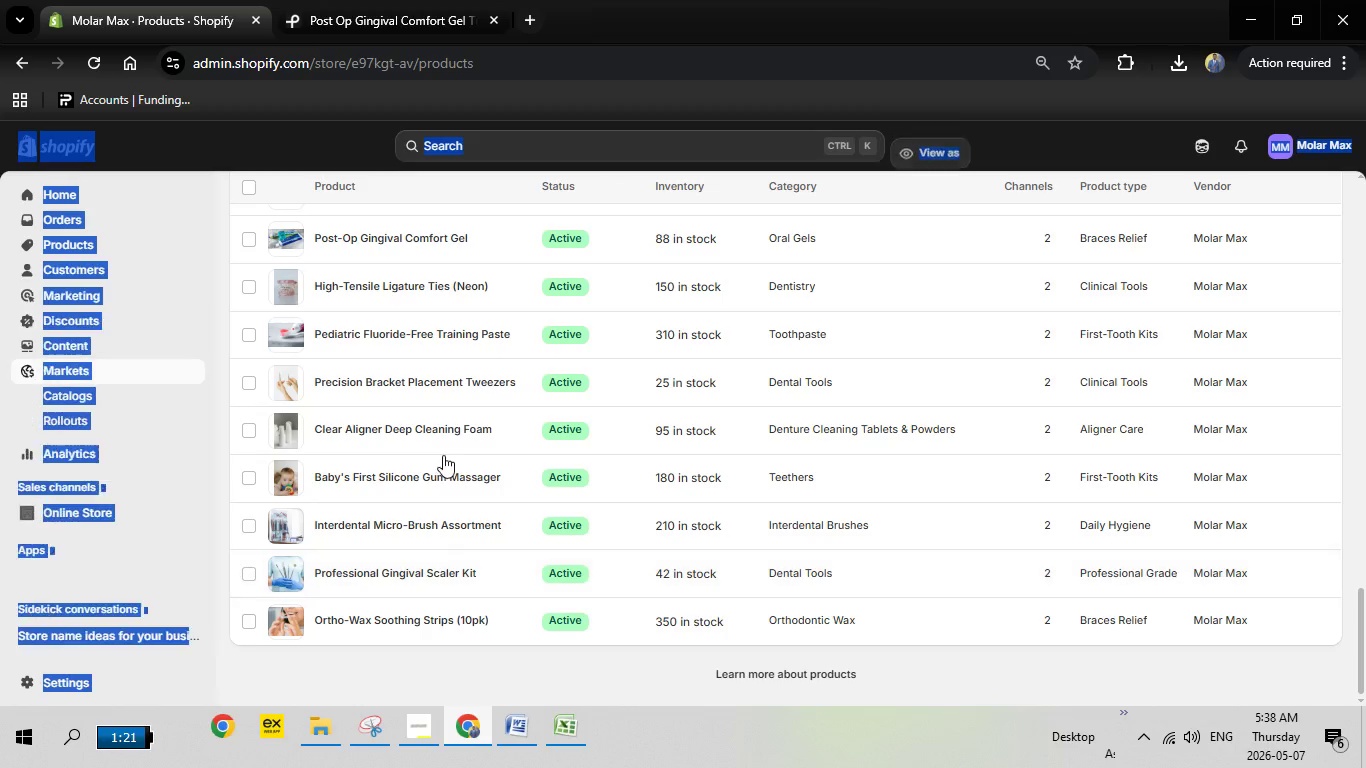 
left_click([566, 721])
 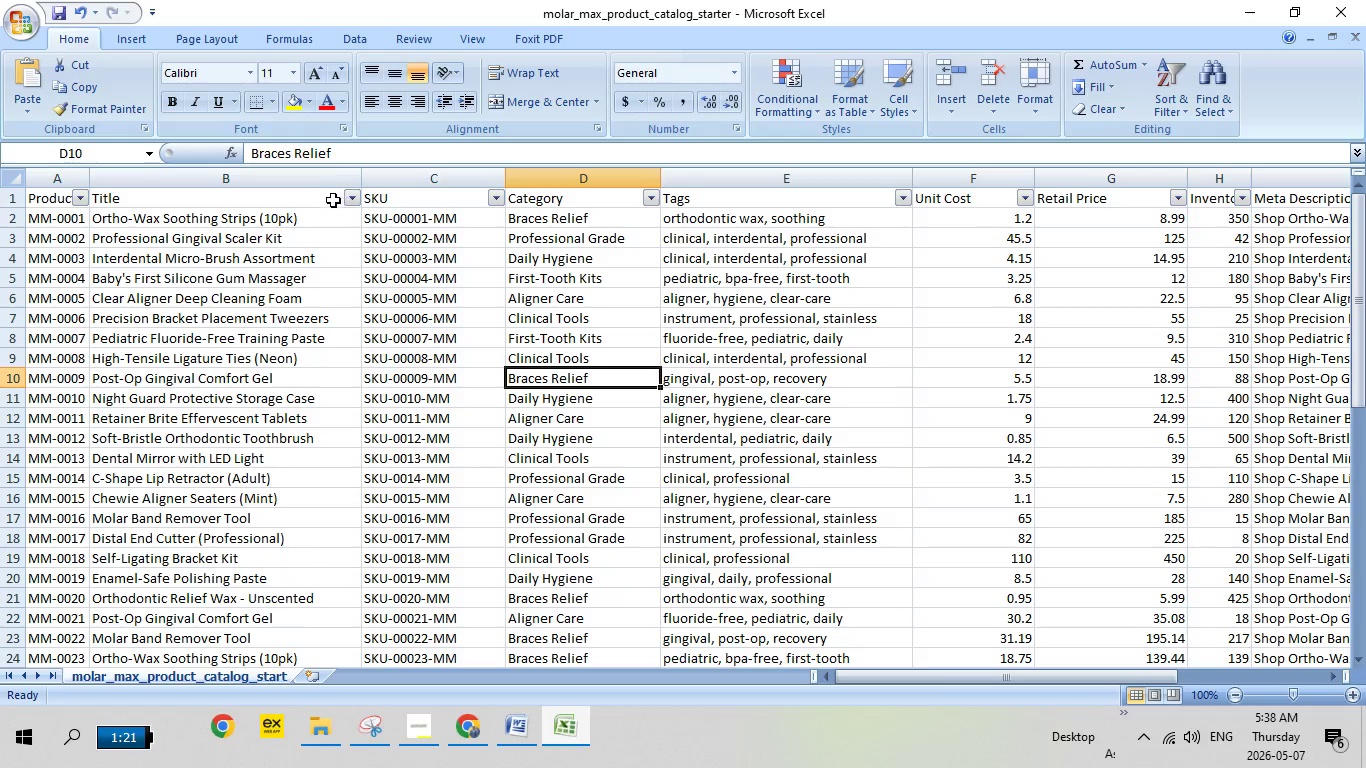 
left_click([358, 204])
 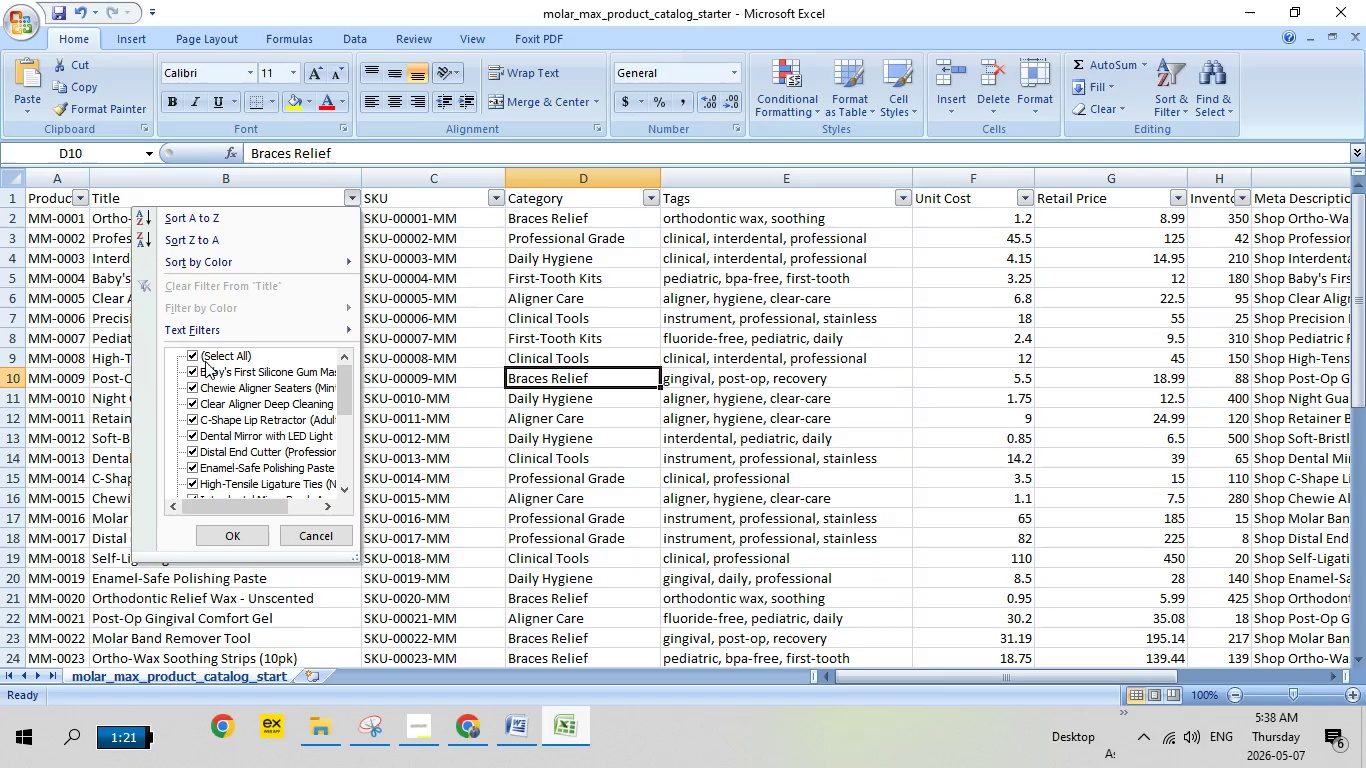 
left_click([197, 349])
 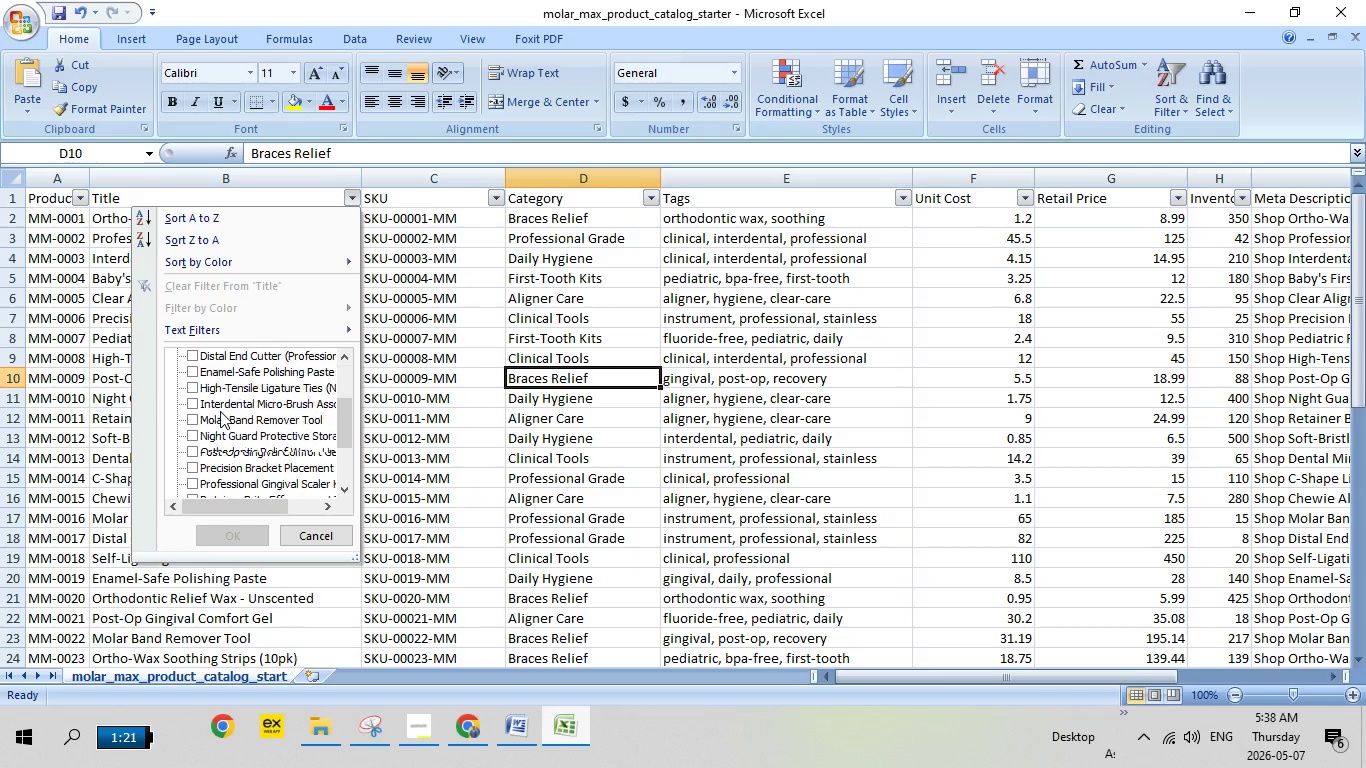 
scroll: coordinate [220, 411], scroll_direction: down, amount: 6.0
 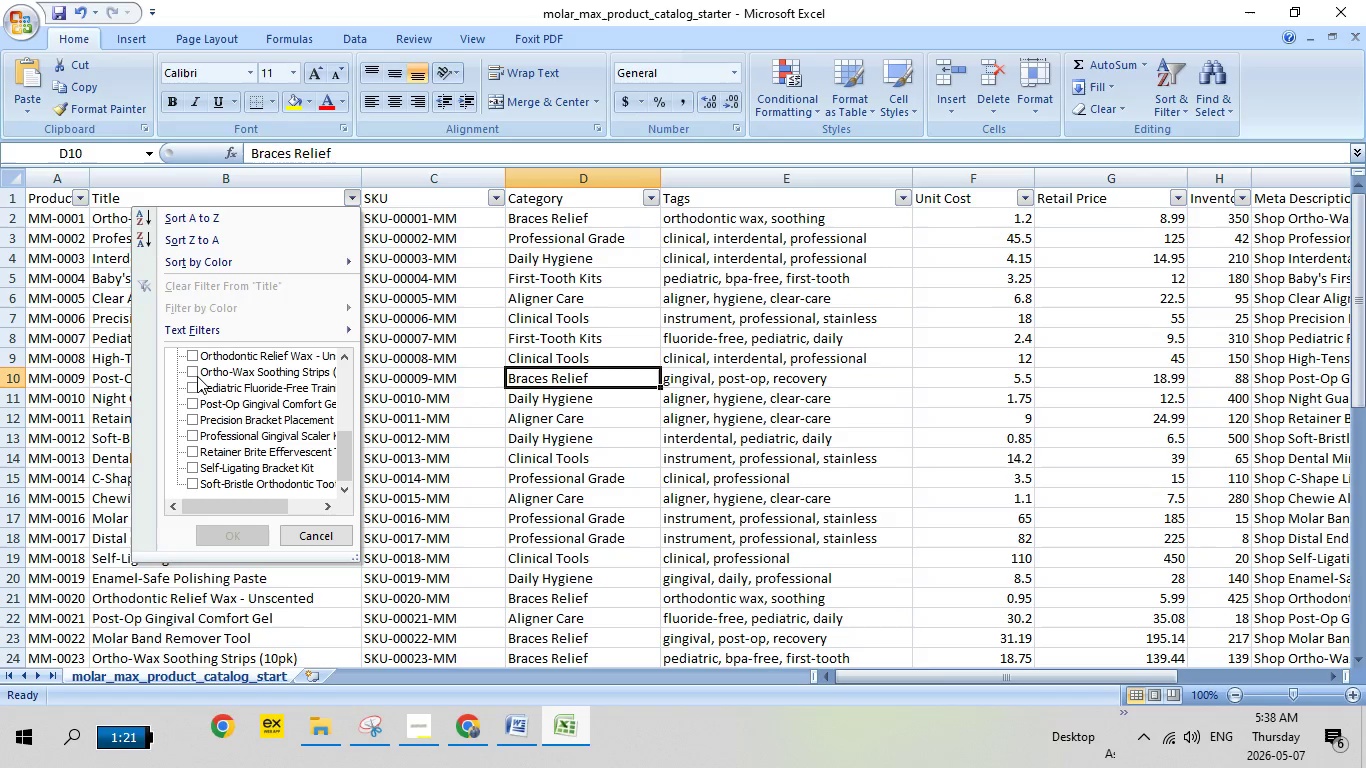 
left_click([193, 373])
 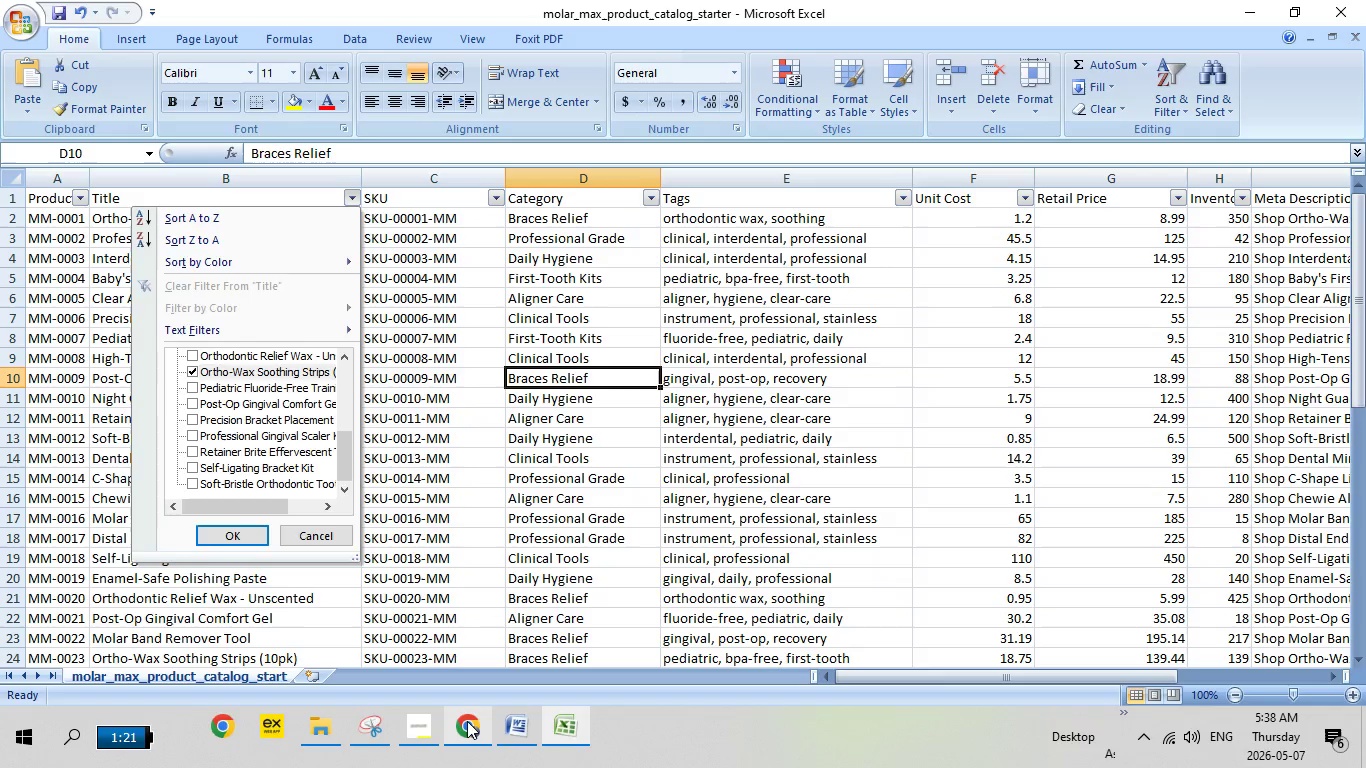 
left_click([467, 721])
 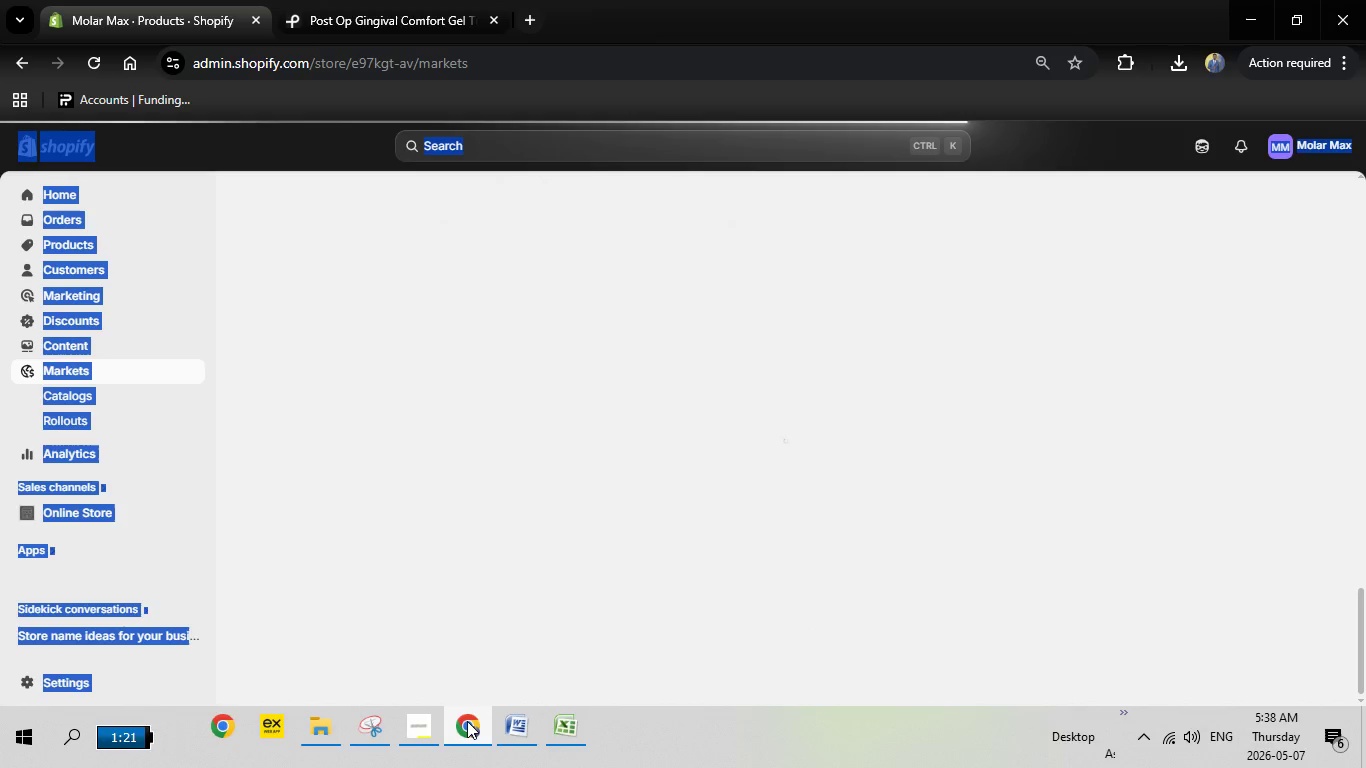 
scroll: coordinate [632, 408], scroll_direction: up, amount: 3.0
 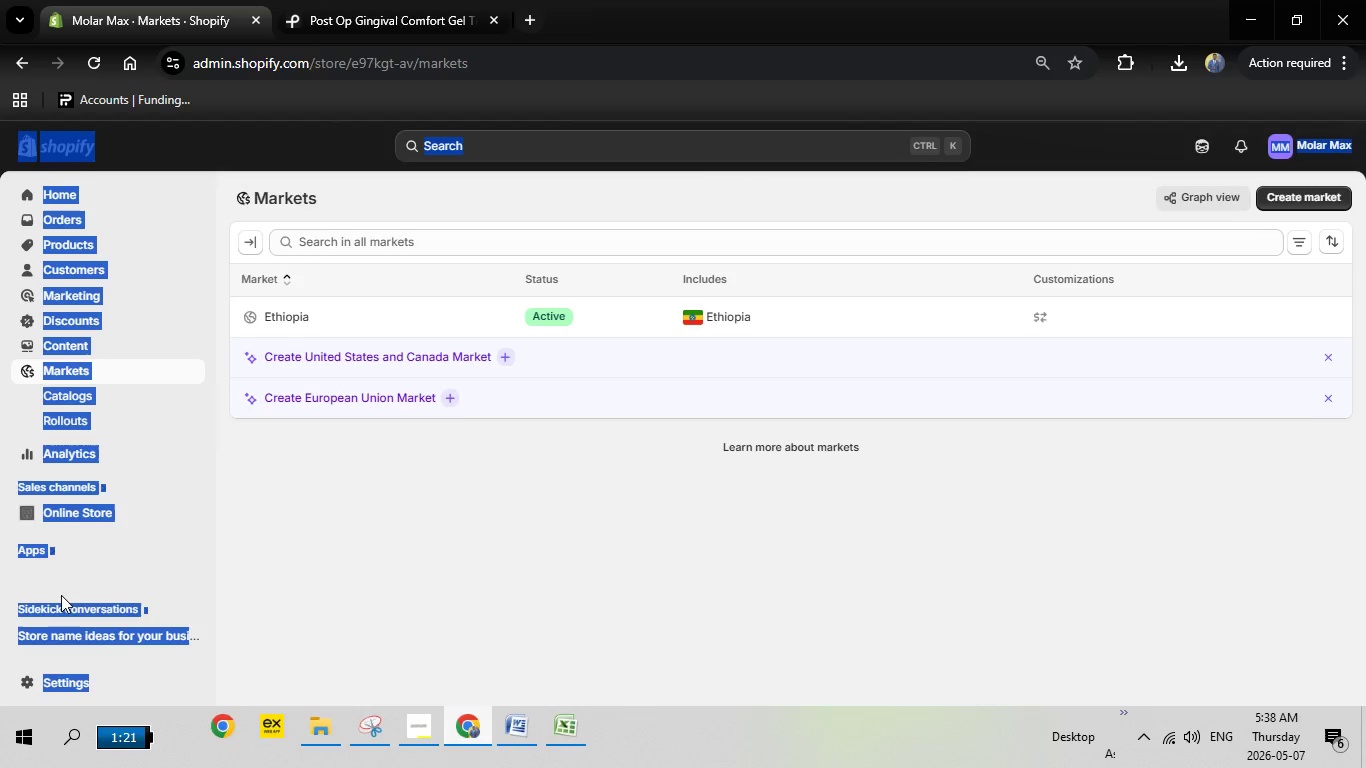 
wait(5.02)
 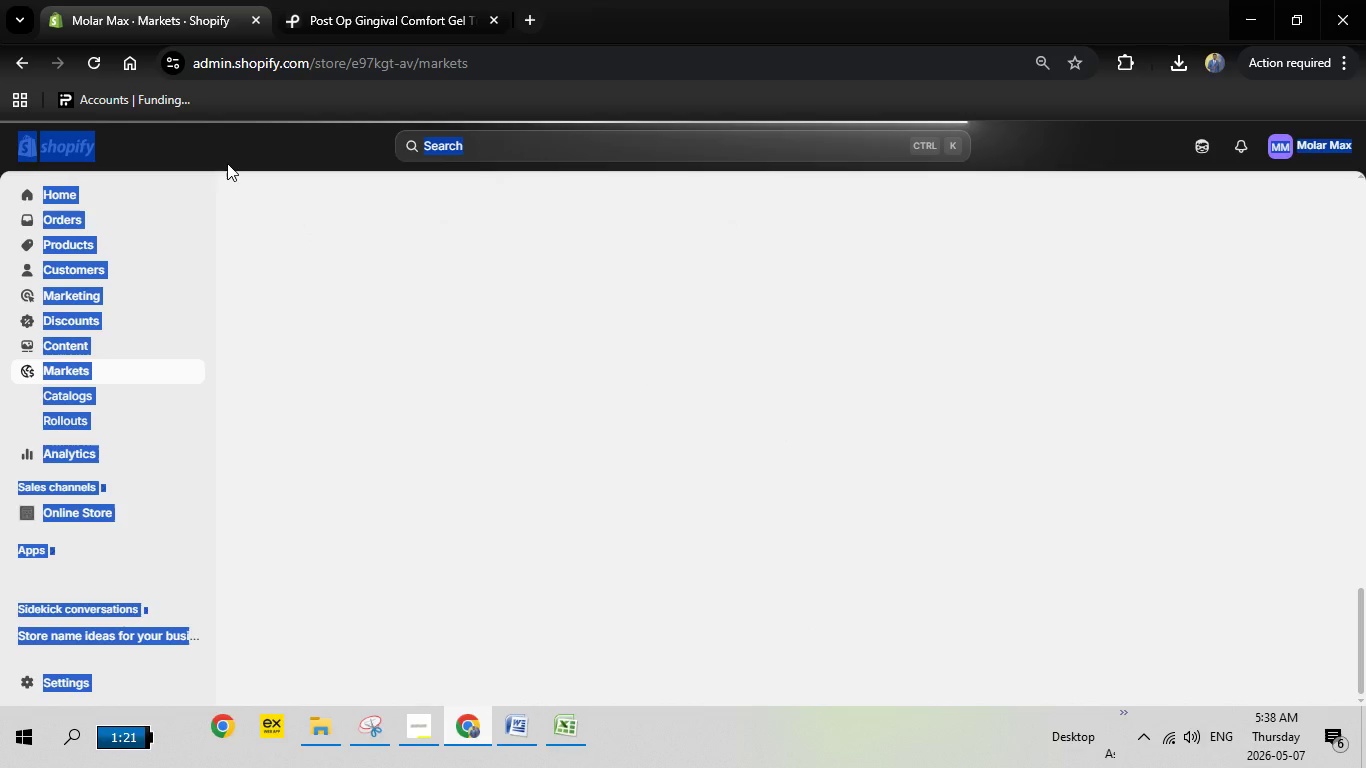 
left_click([75, 244])
 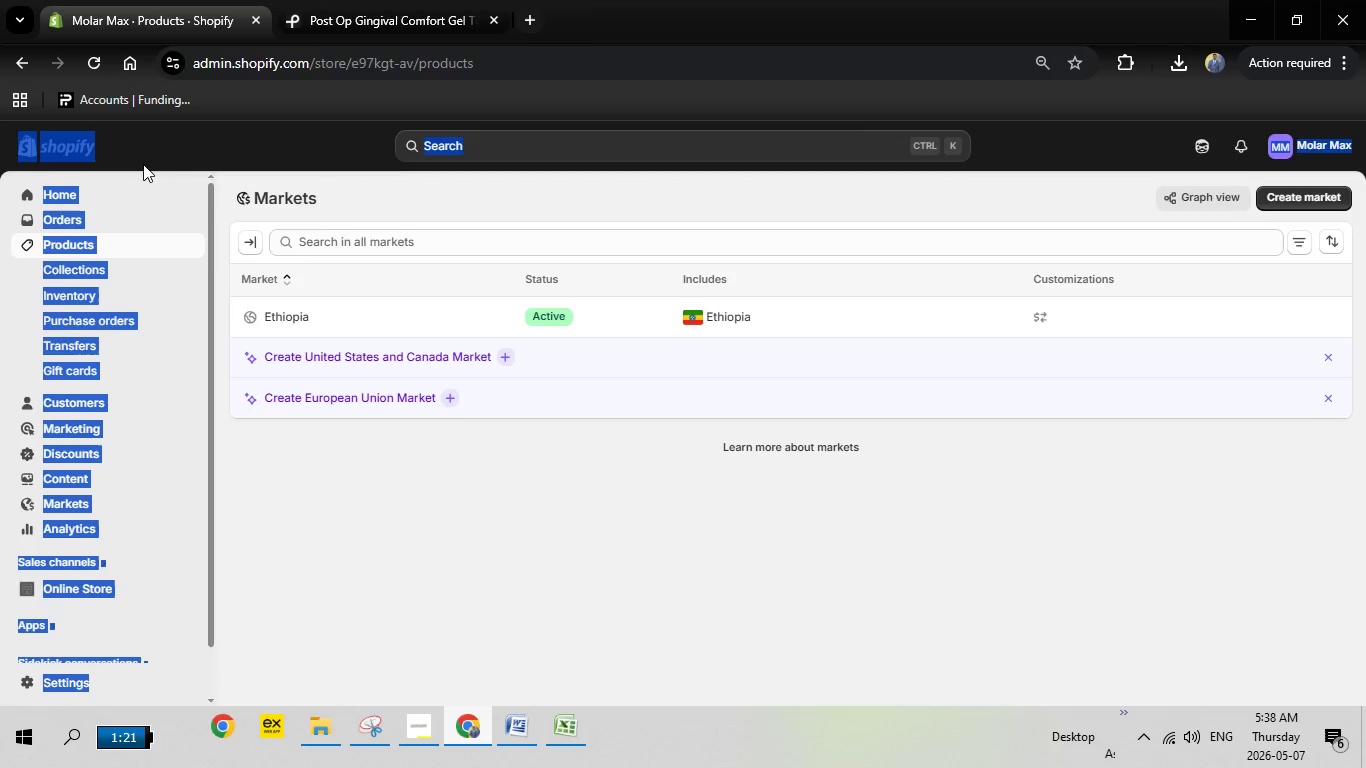 
left_click([125, 149])
 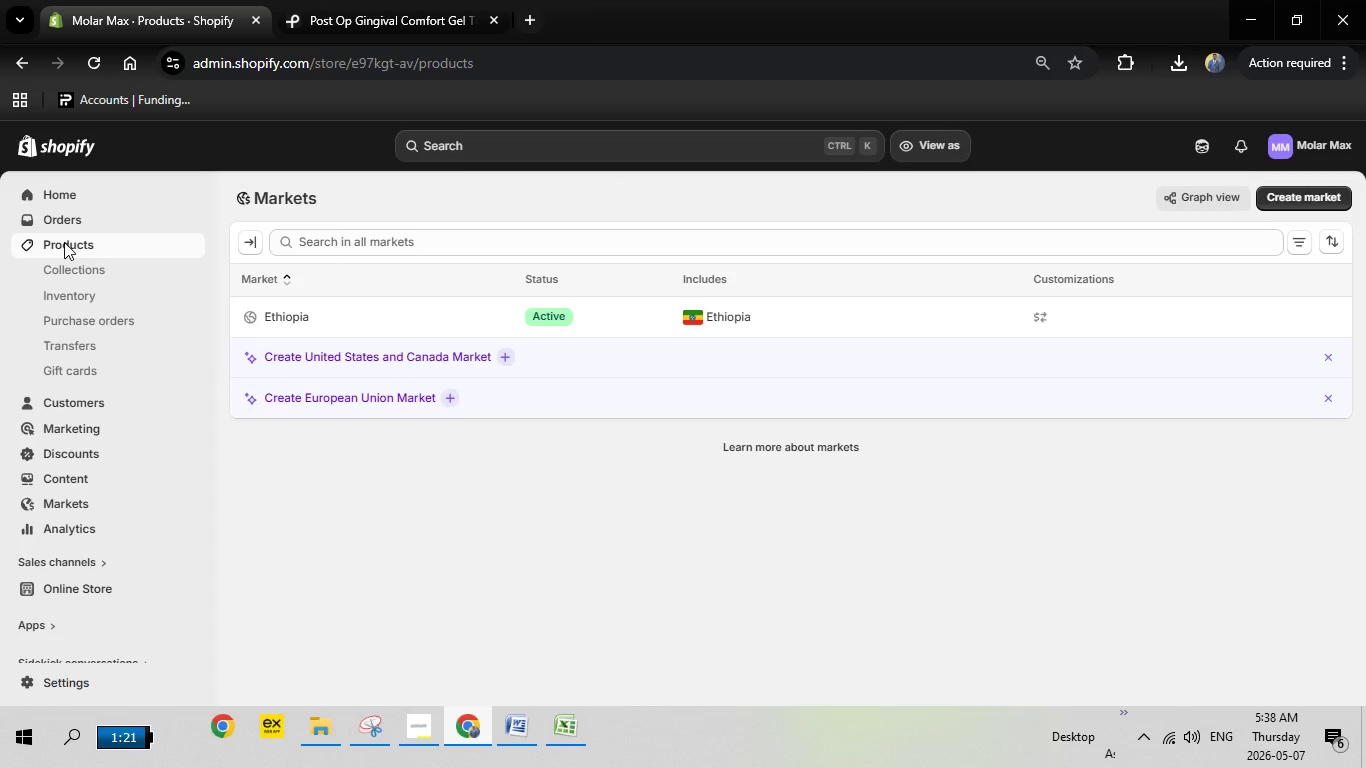 
wait(9.69)
 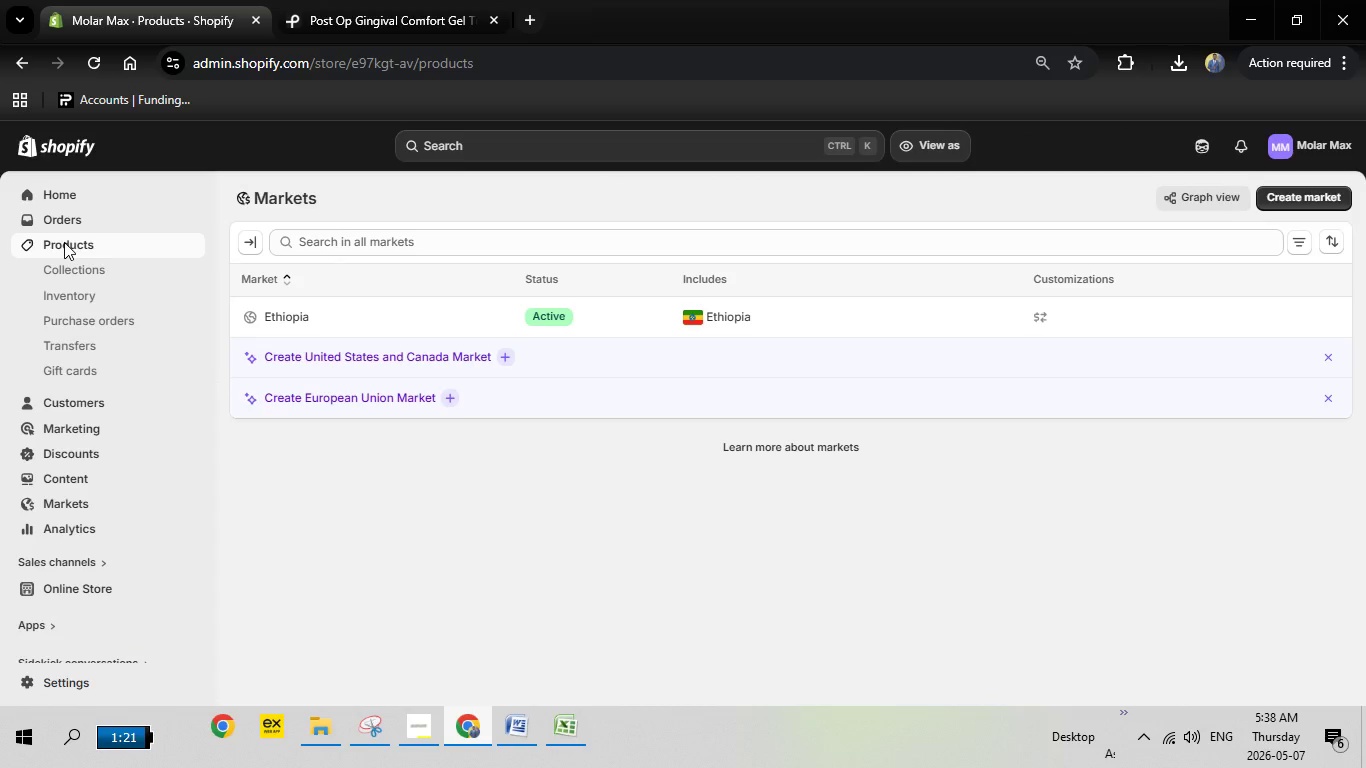 
scroll: coordinate [741, 540], scroll_direction: down, amount: 44.0
 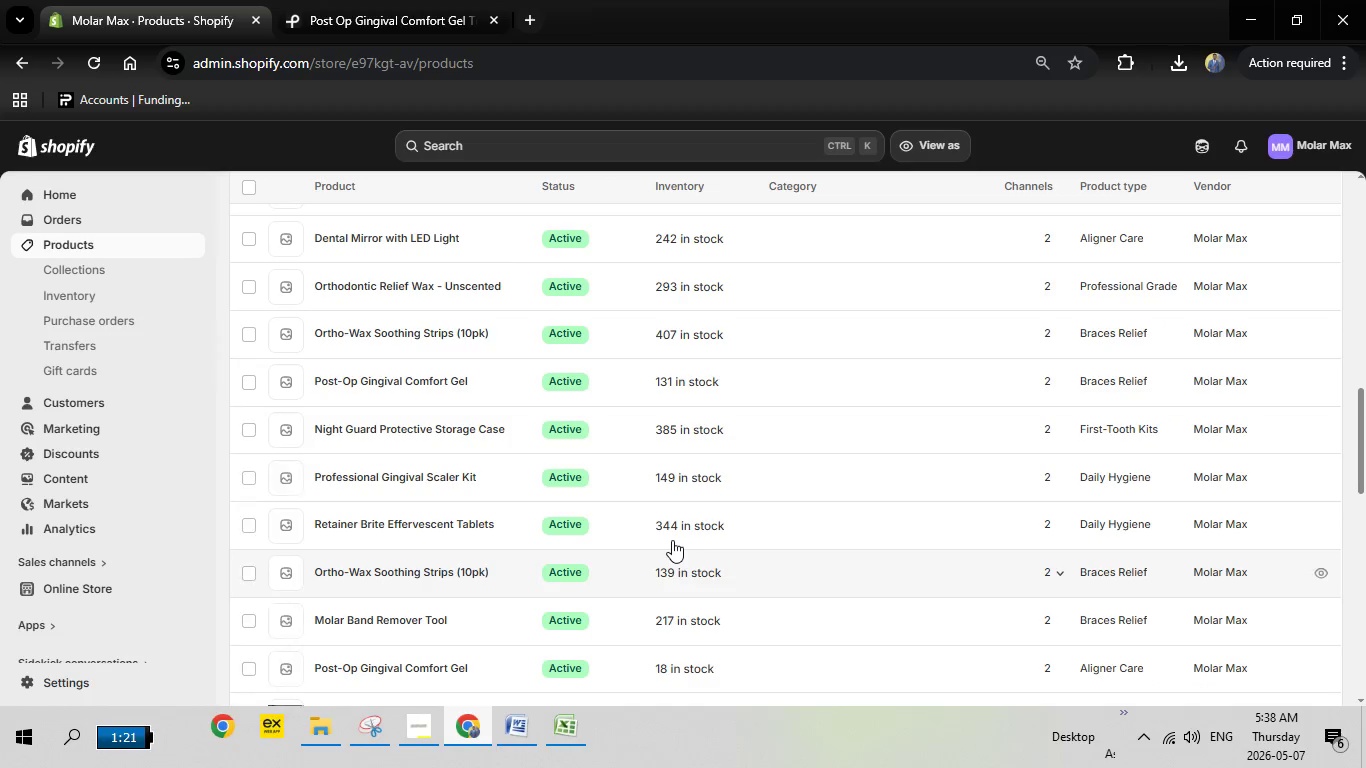 
scroll: coordinate [495, 544], scroll_direction: down, amount: 13.0
 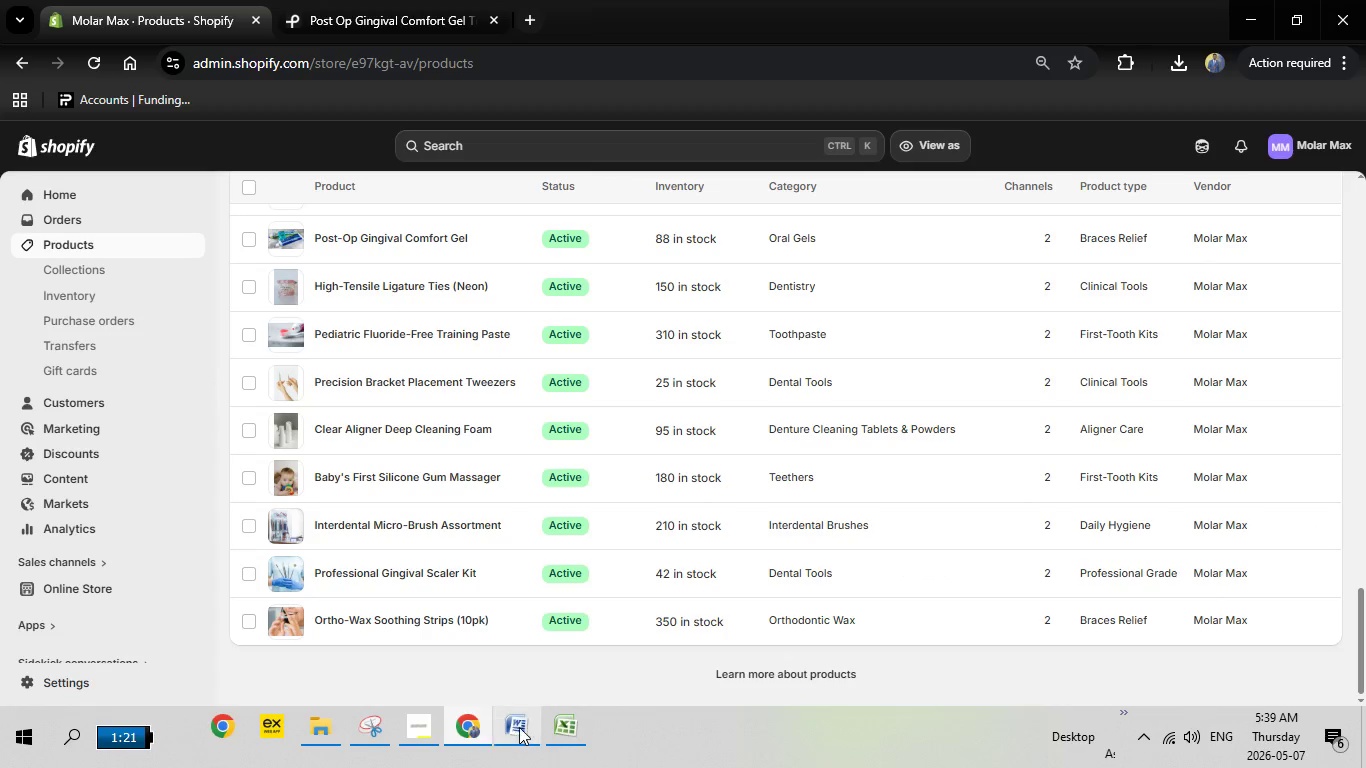 
left_click([521, 727])
 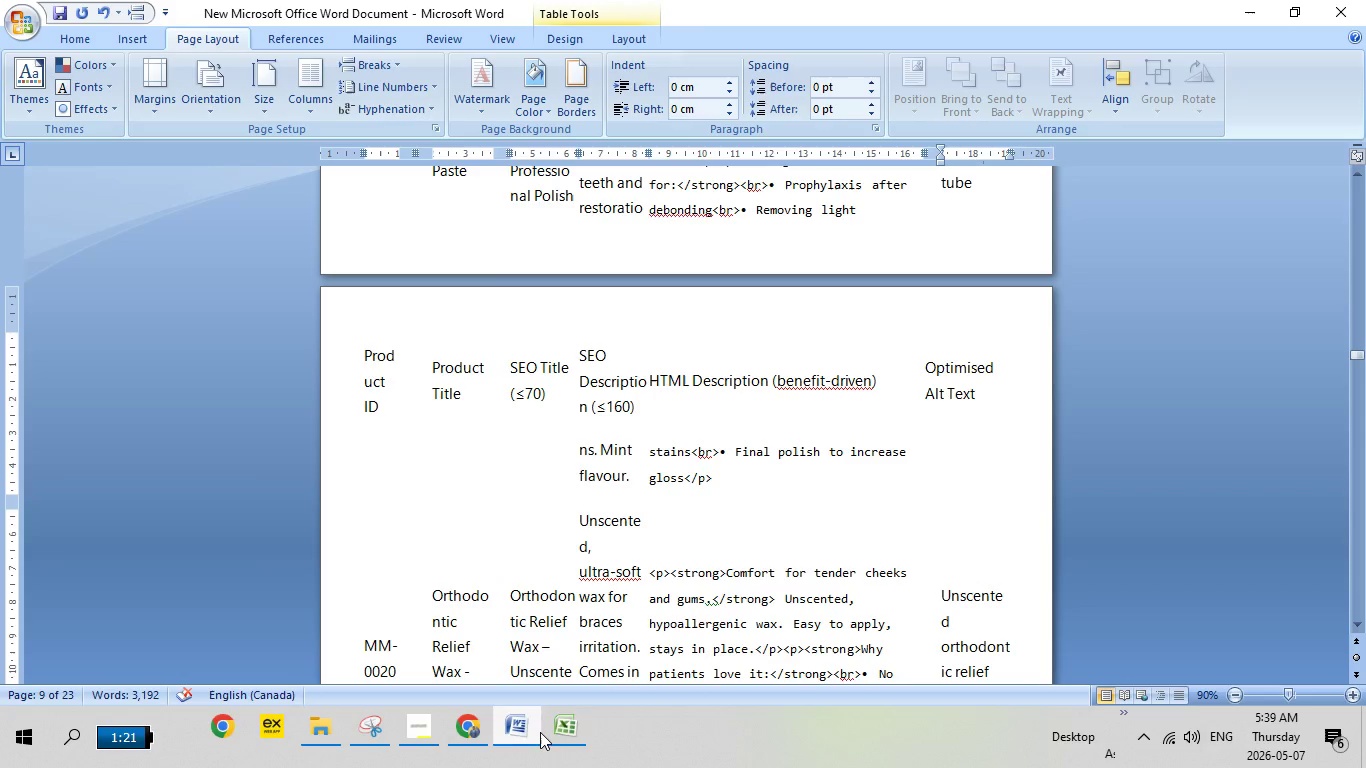 
left_click([551, 735])
 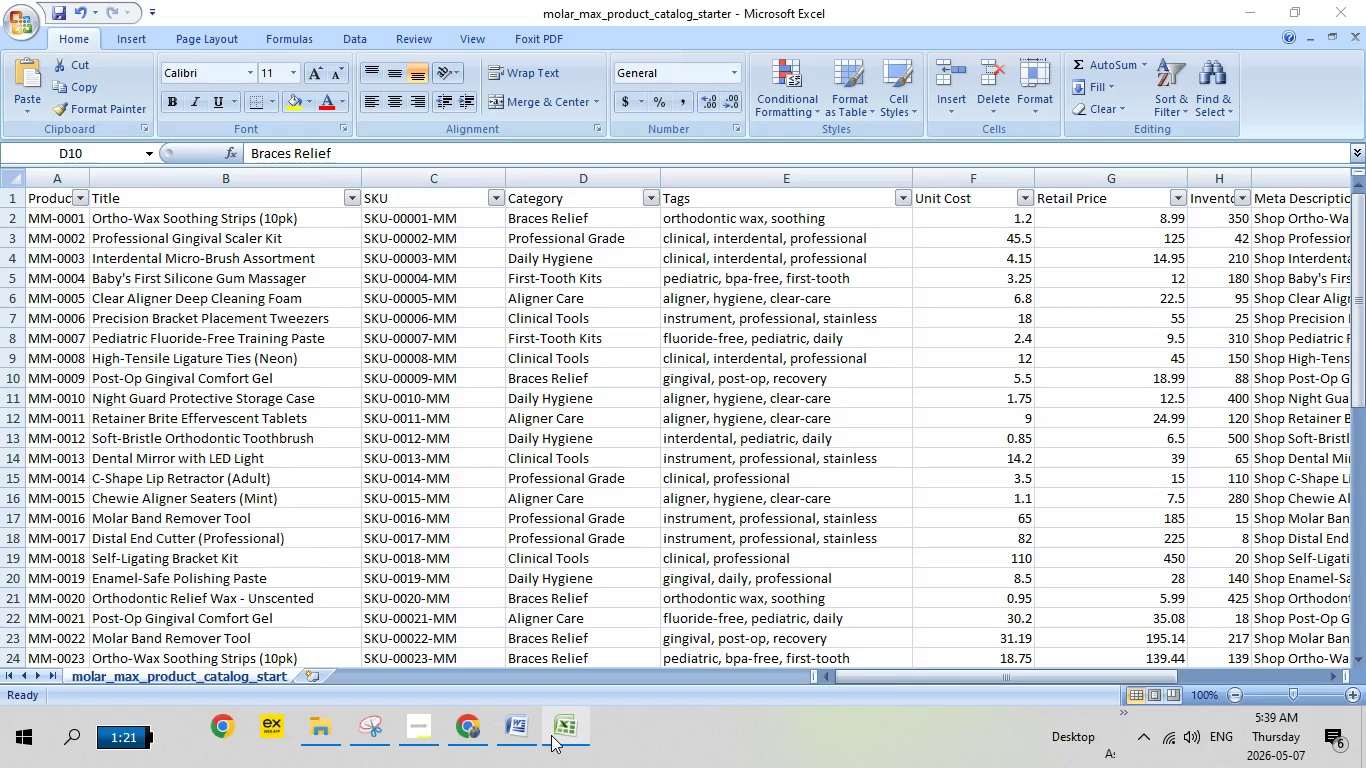 
left_click([551, 735])
 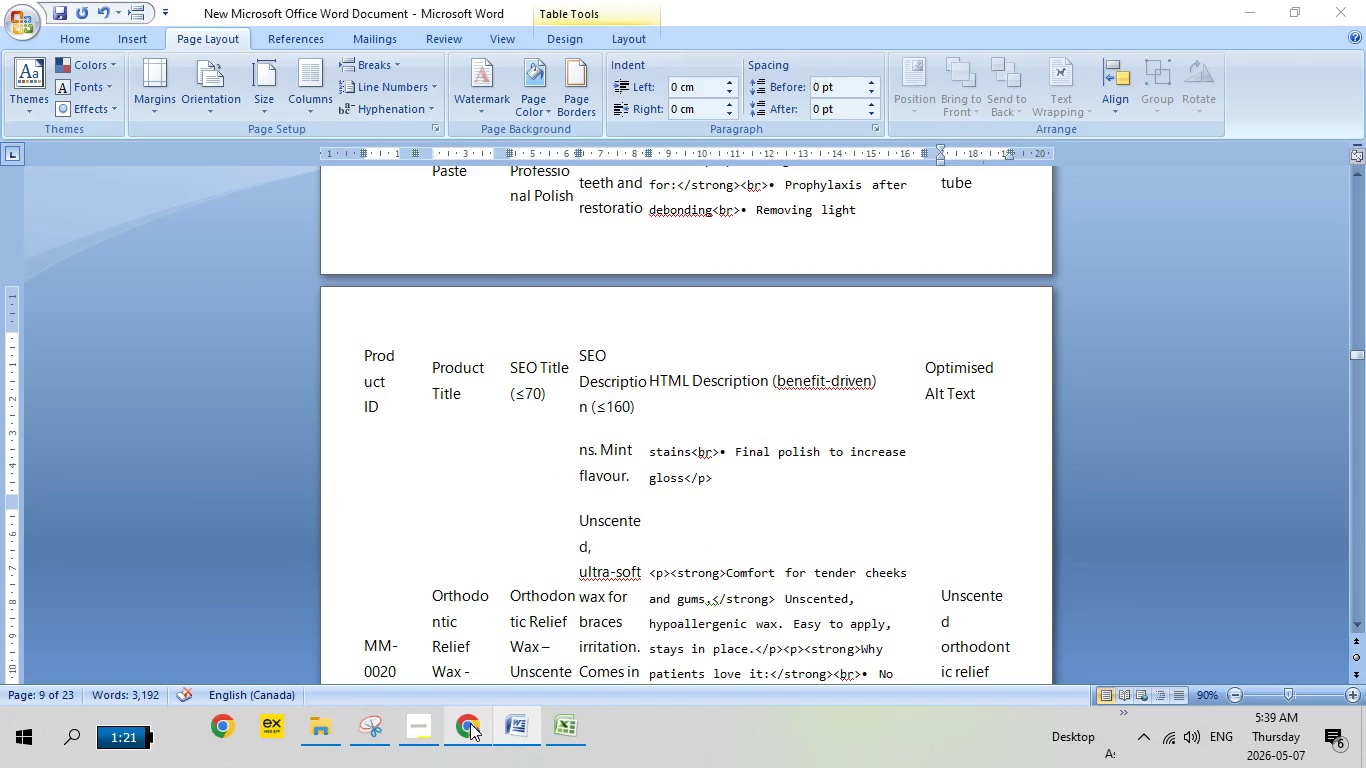 
left_click([470, 723])
 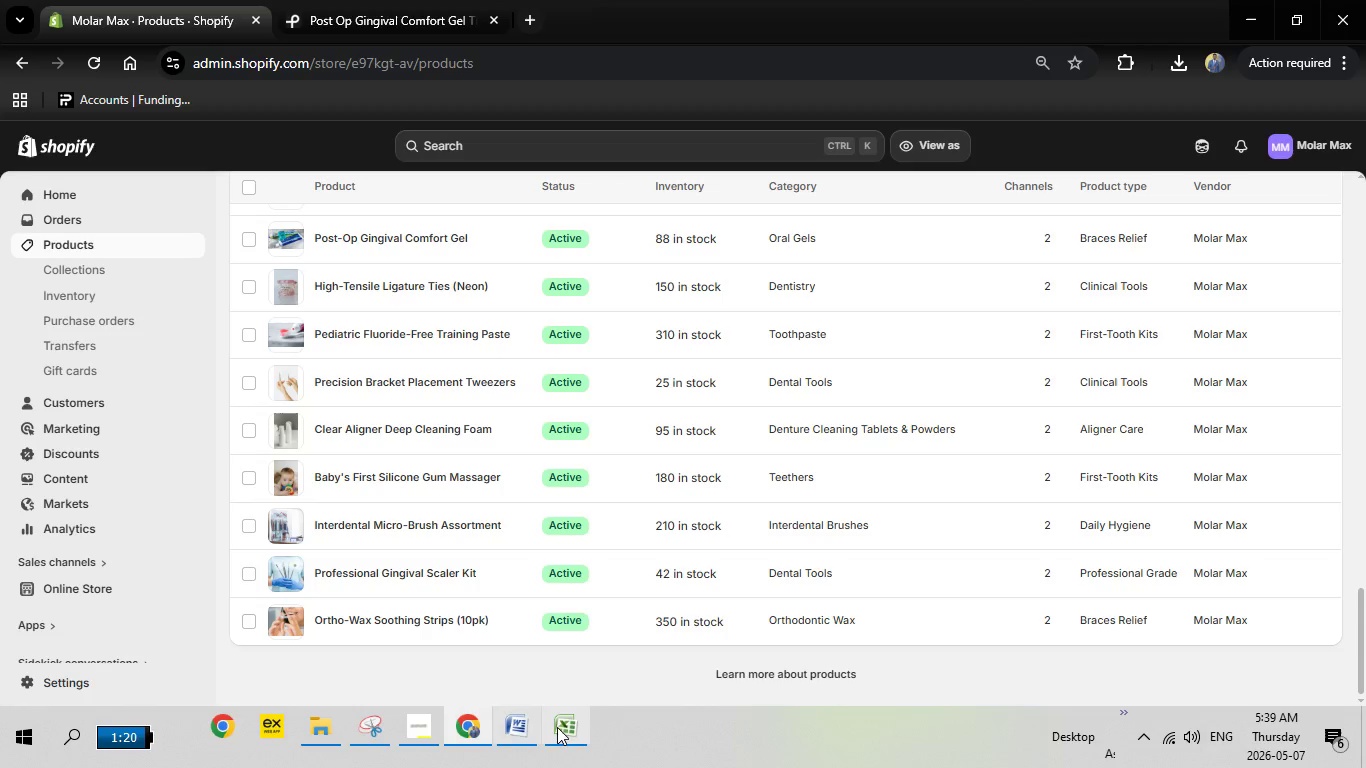 
left_click([560, 729])
 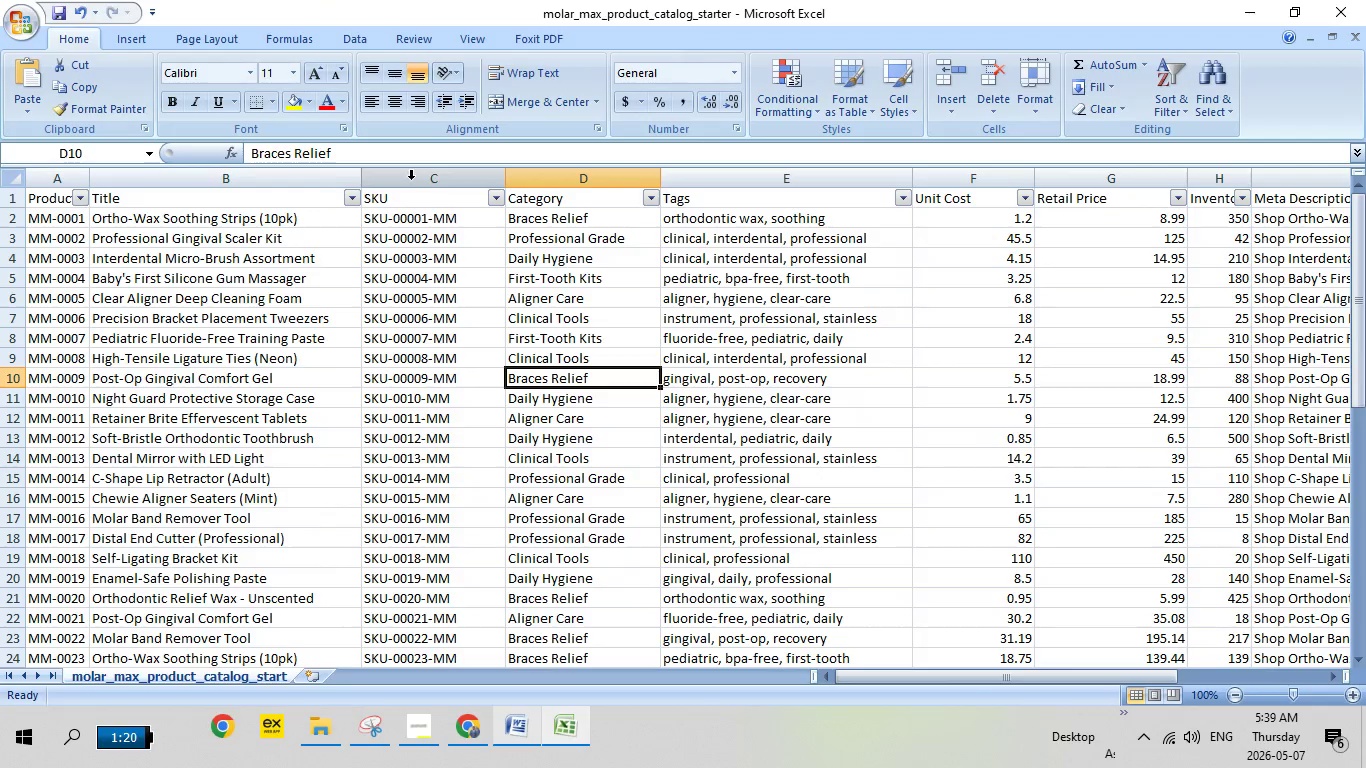 
mouse_move([347, 200])
 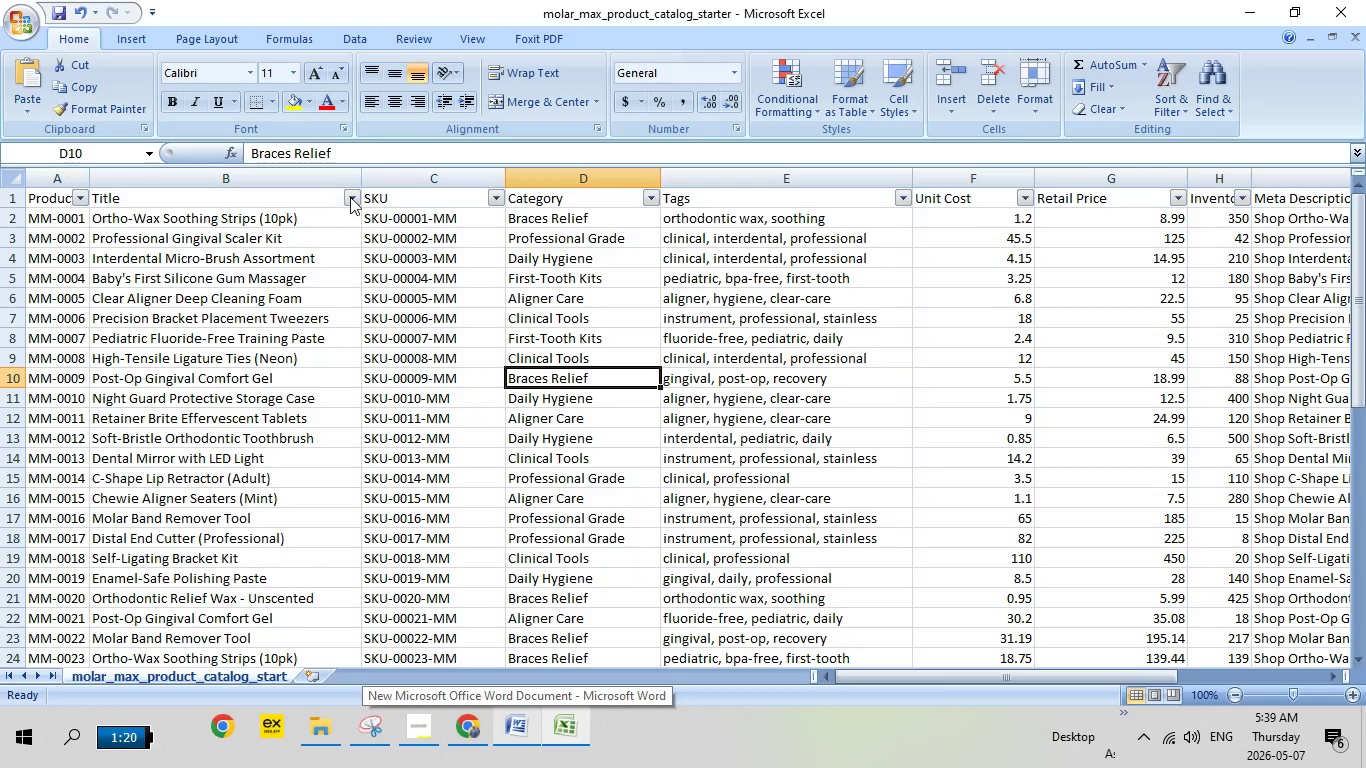 
left_click([351, 196])
 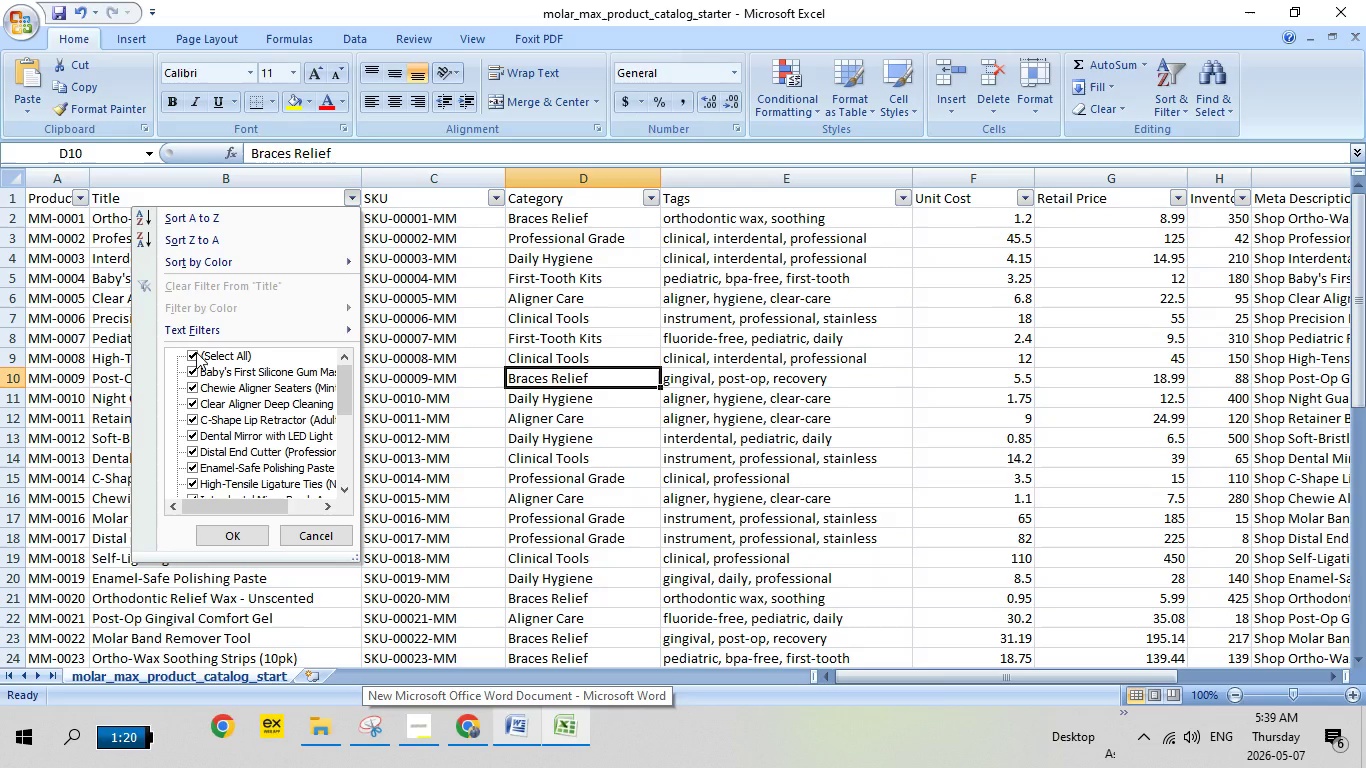 
left_click([196, 352])
 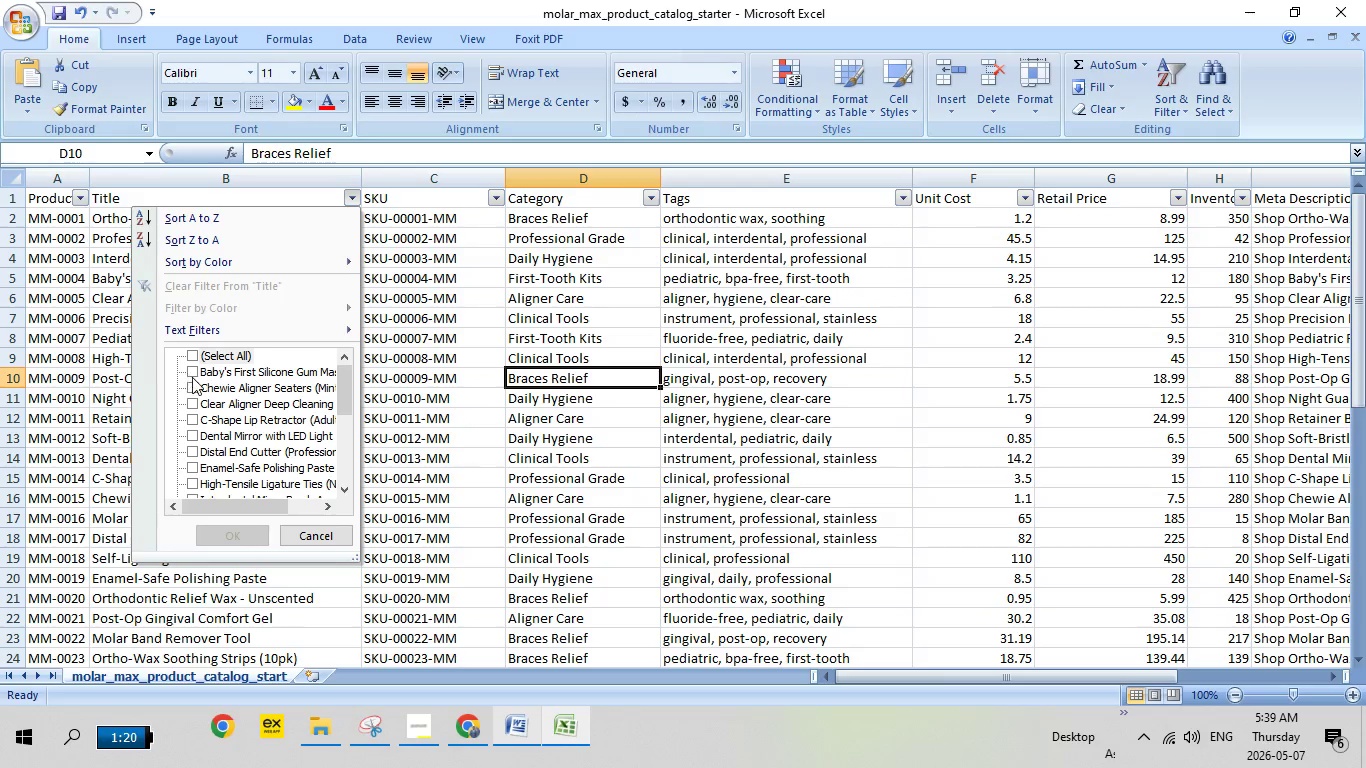 
scroll: coordinate [218, 432], scroll_direction: down, amount: 4.0
 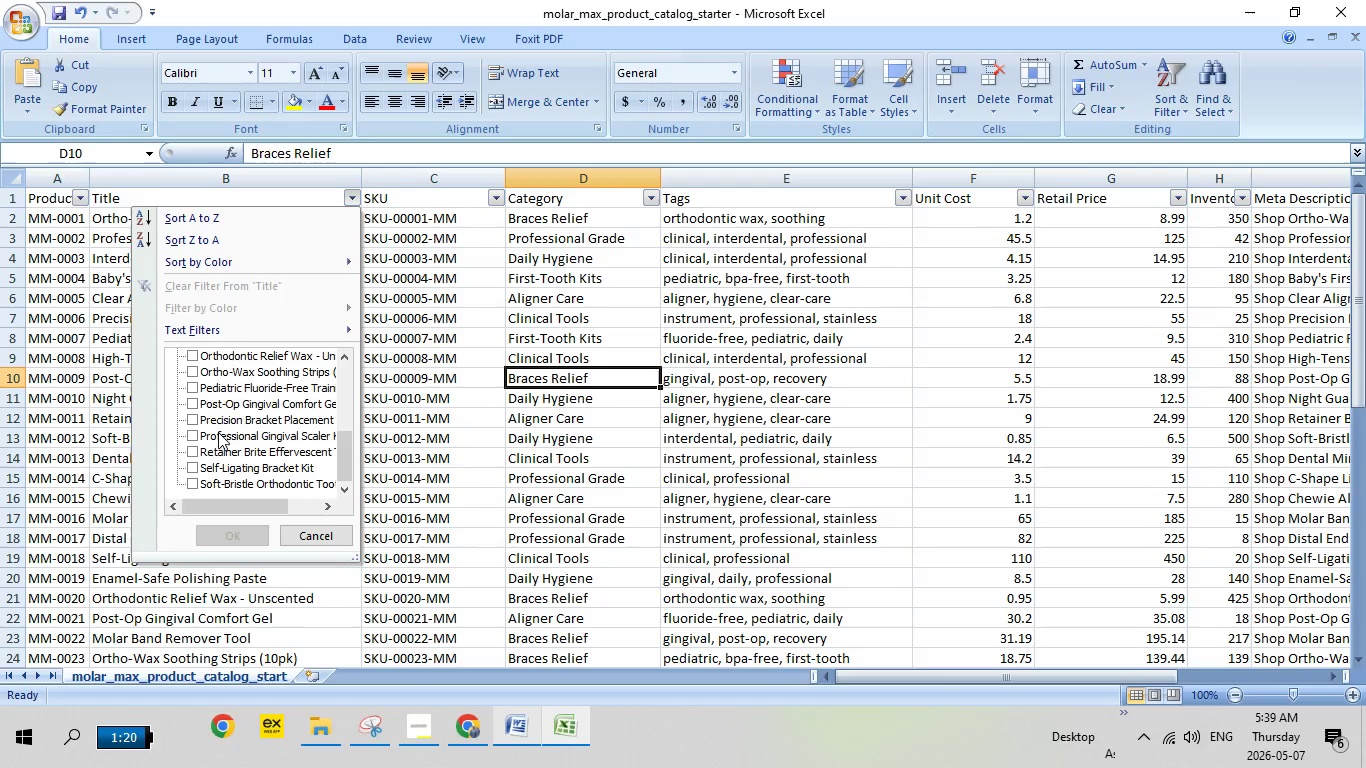 
scroll: coordinate [218, 432], scroll_direction: none, amount: 0.0
 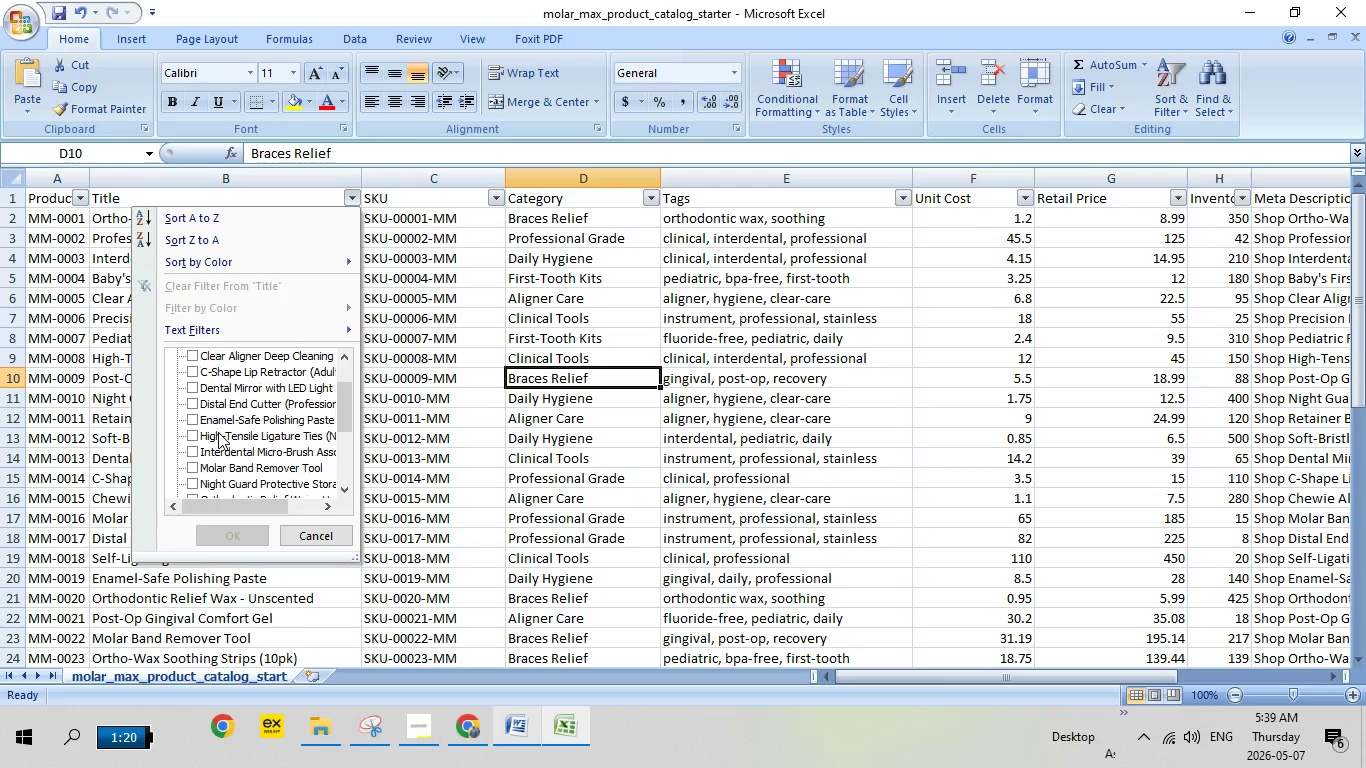 
scroll: coordinate [207, 393], scroll_direction: up, amount: 4.0
 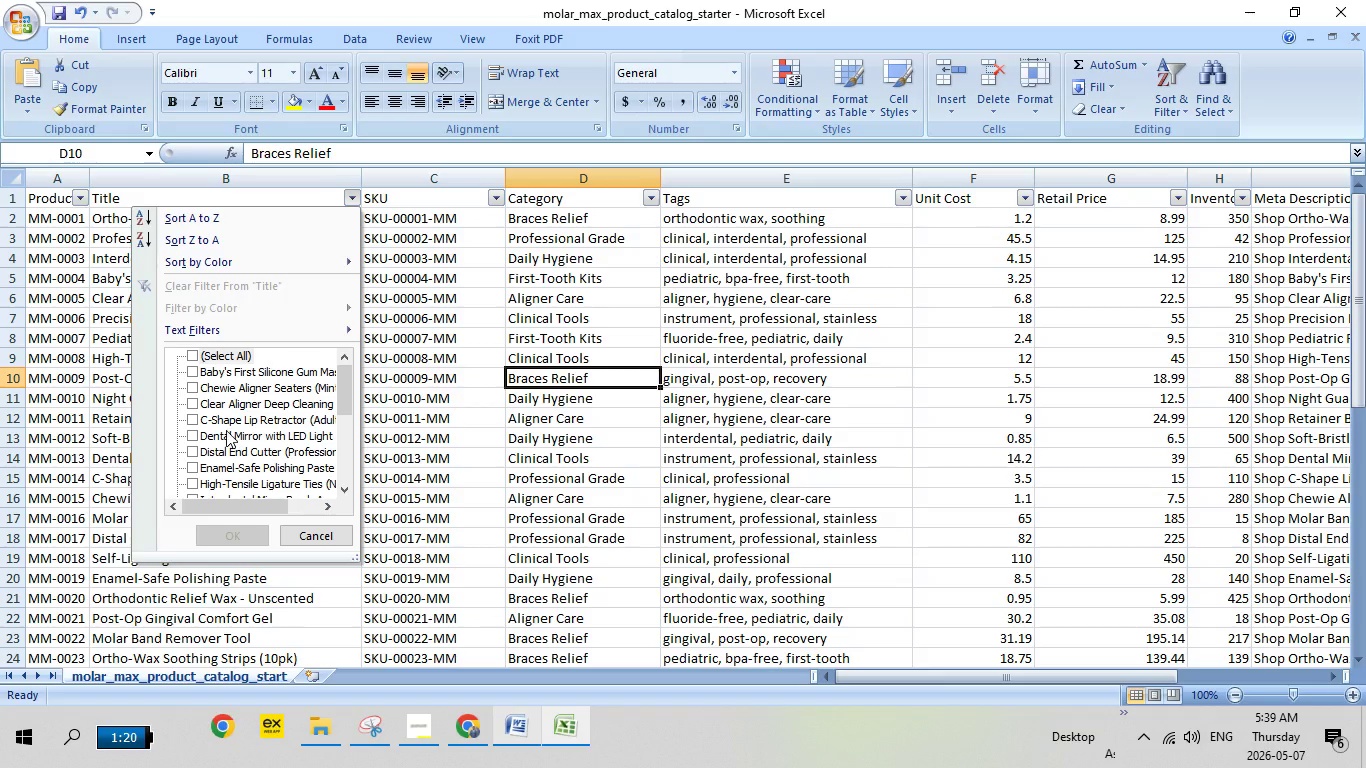 
scroll: coordinate [226, 430], scroll_direction: down, amount: 4.0
 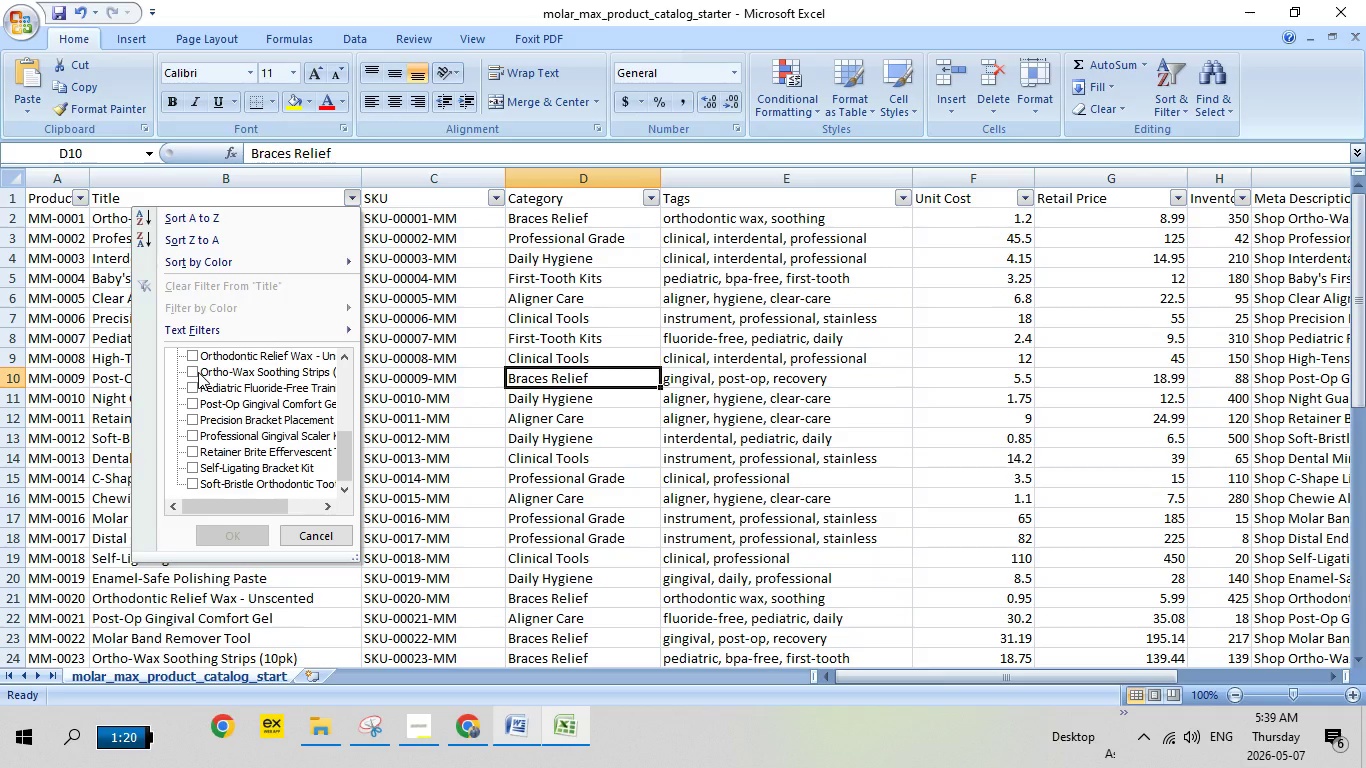 
left_click([198, 372])
 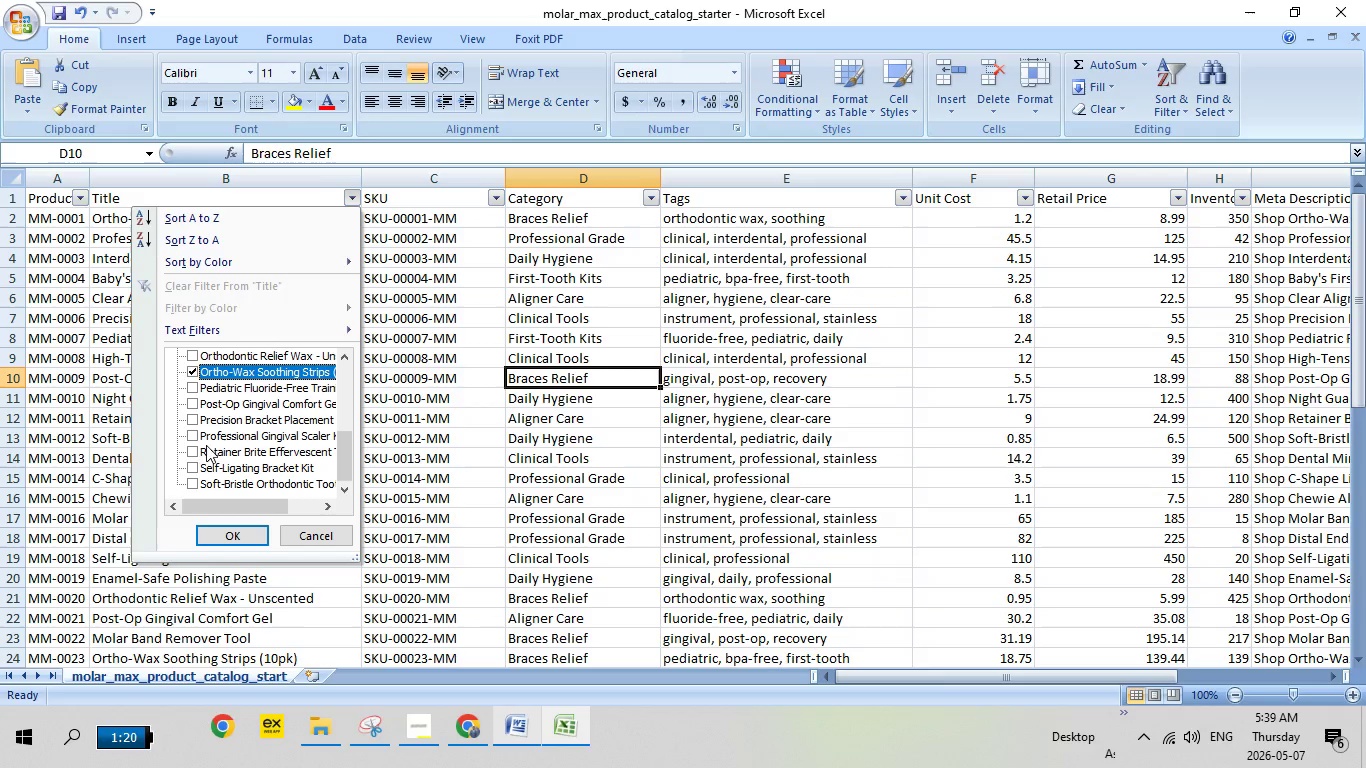 
left_click([198, 440])
 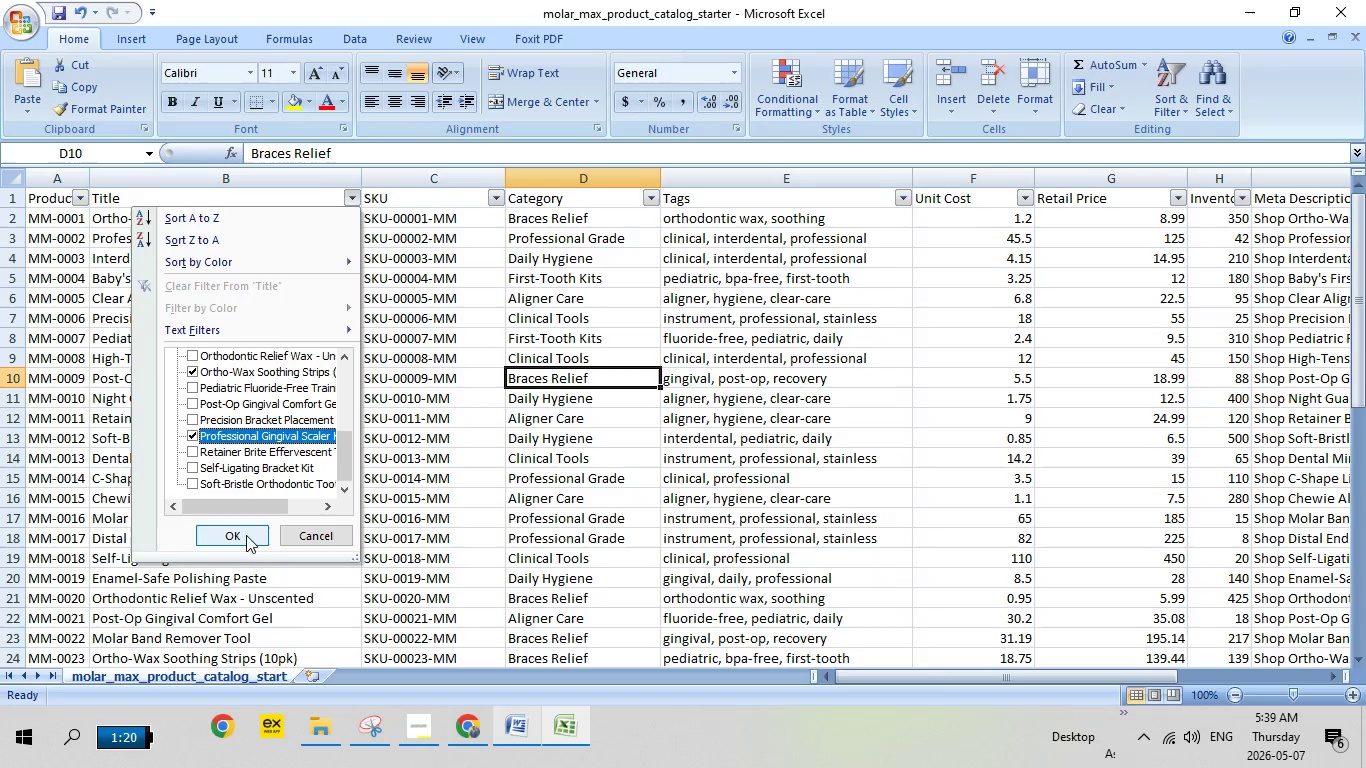 
left_click([245, 534])
 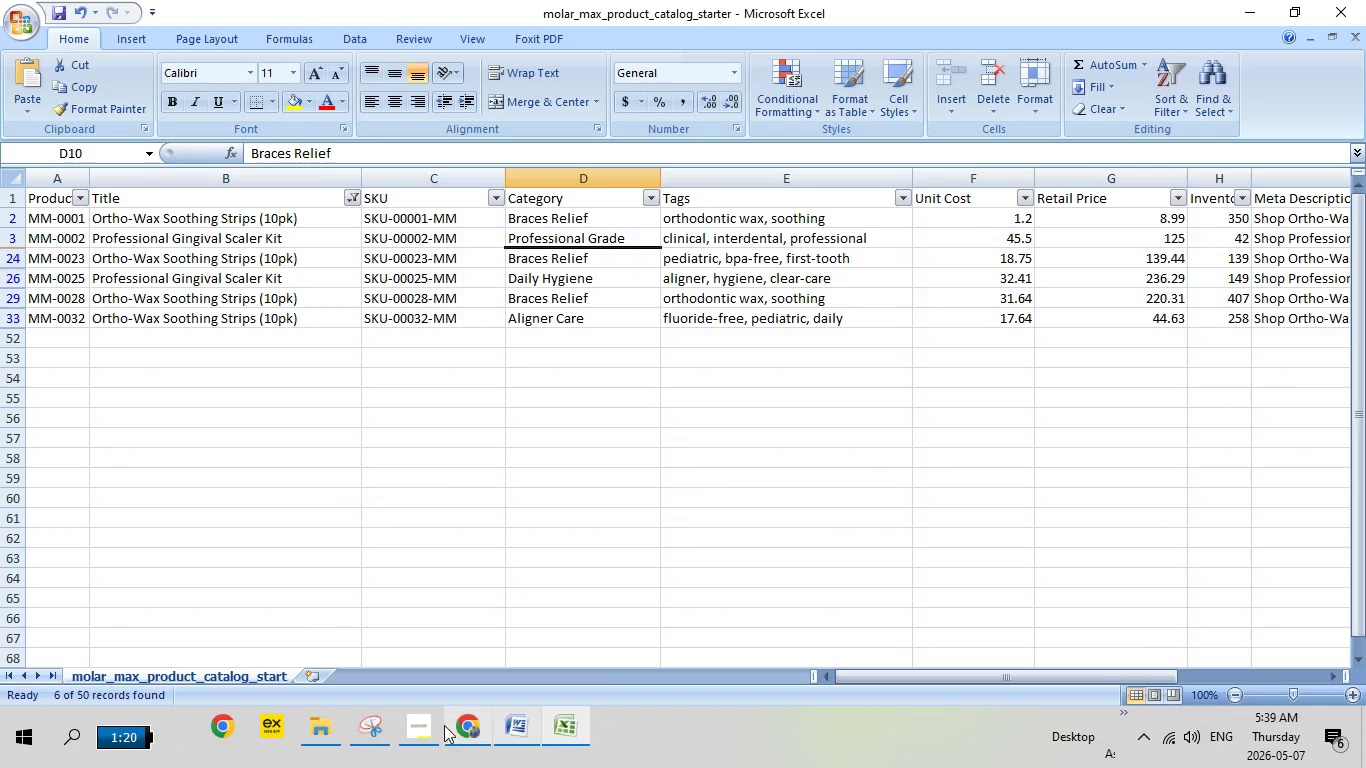 
left_click([460, 737])
 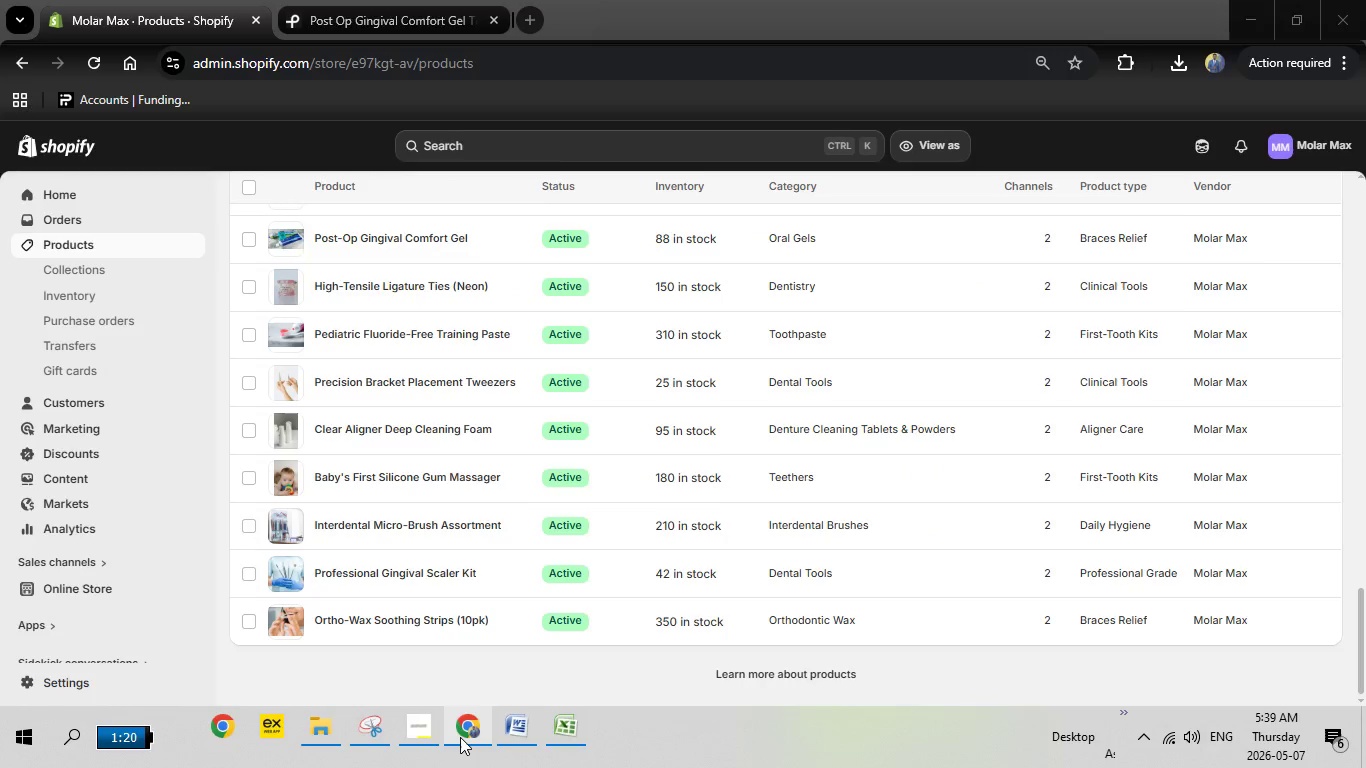 
left_click([460, 737])
 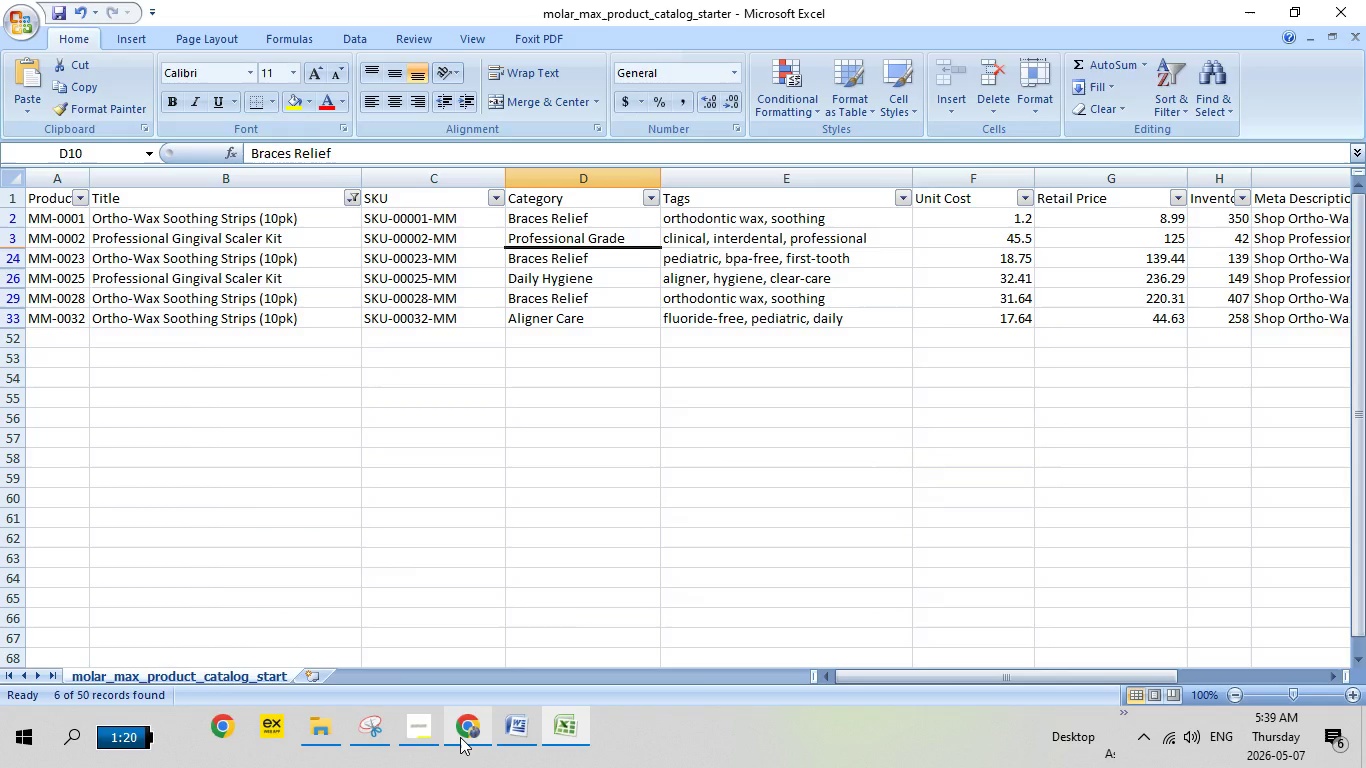 
wait(5.84)
 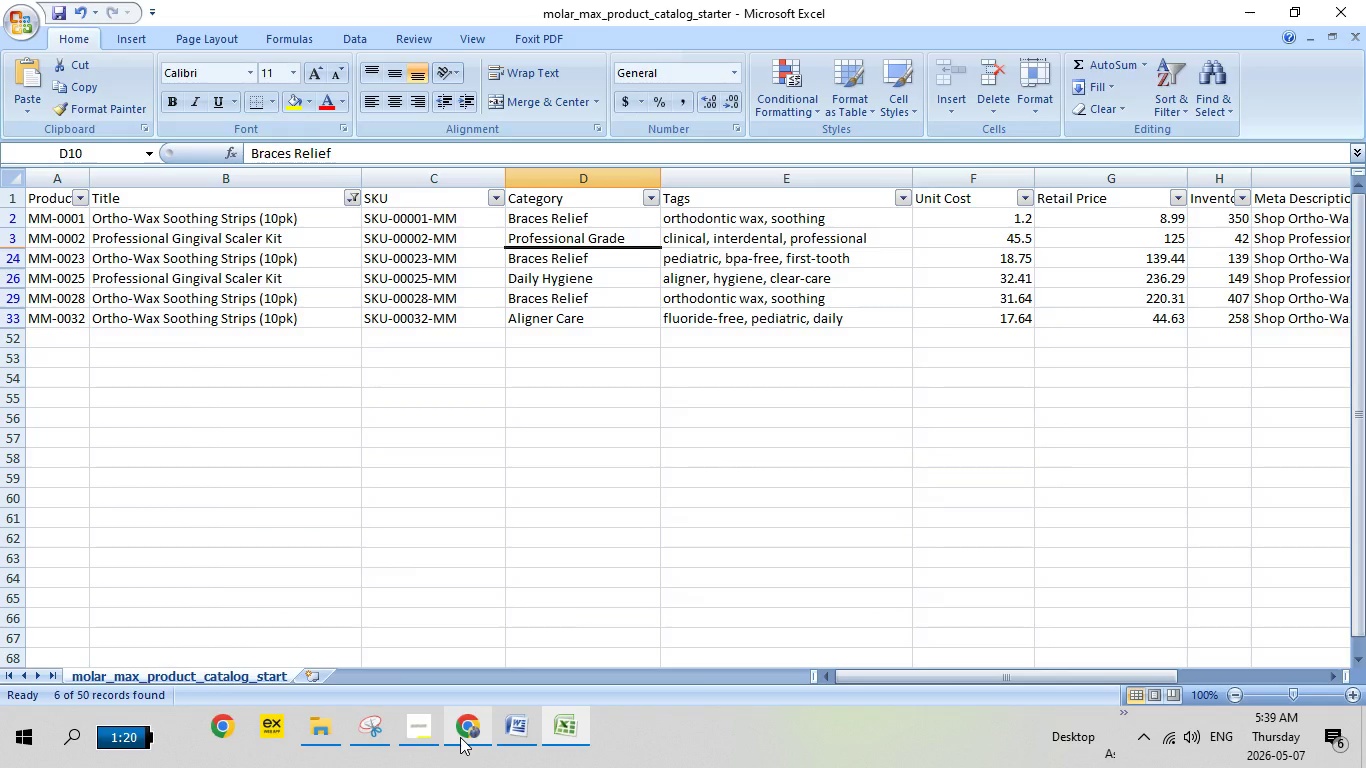 
left_click([460, 737])
 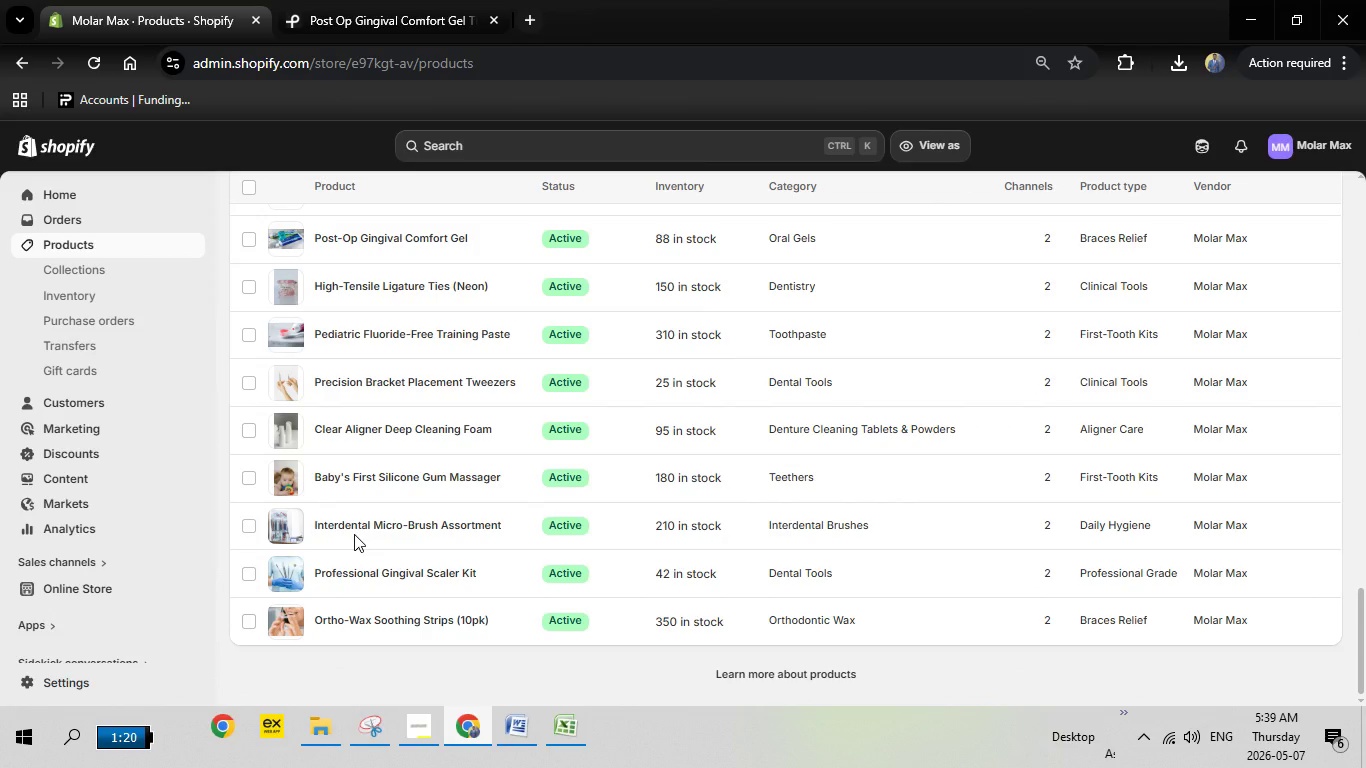 
mouse_move([396, 622])
 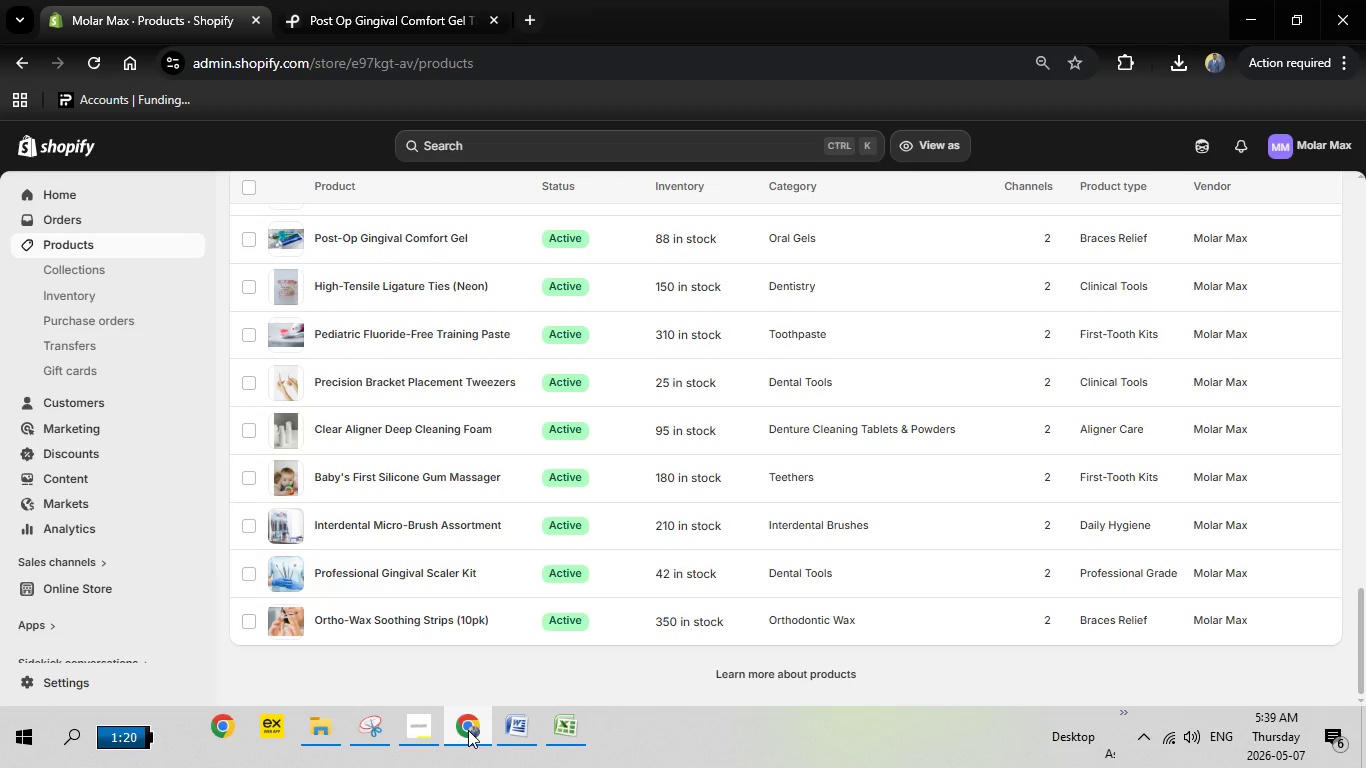 
left_click([468, 730])
 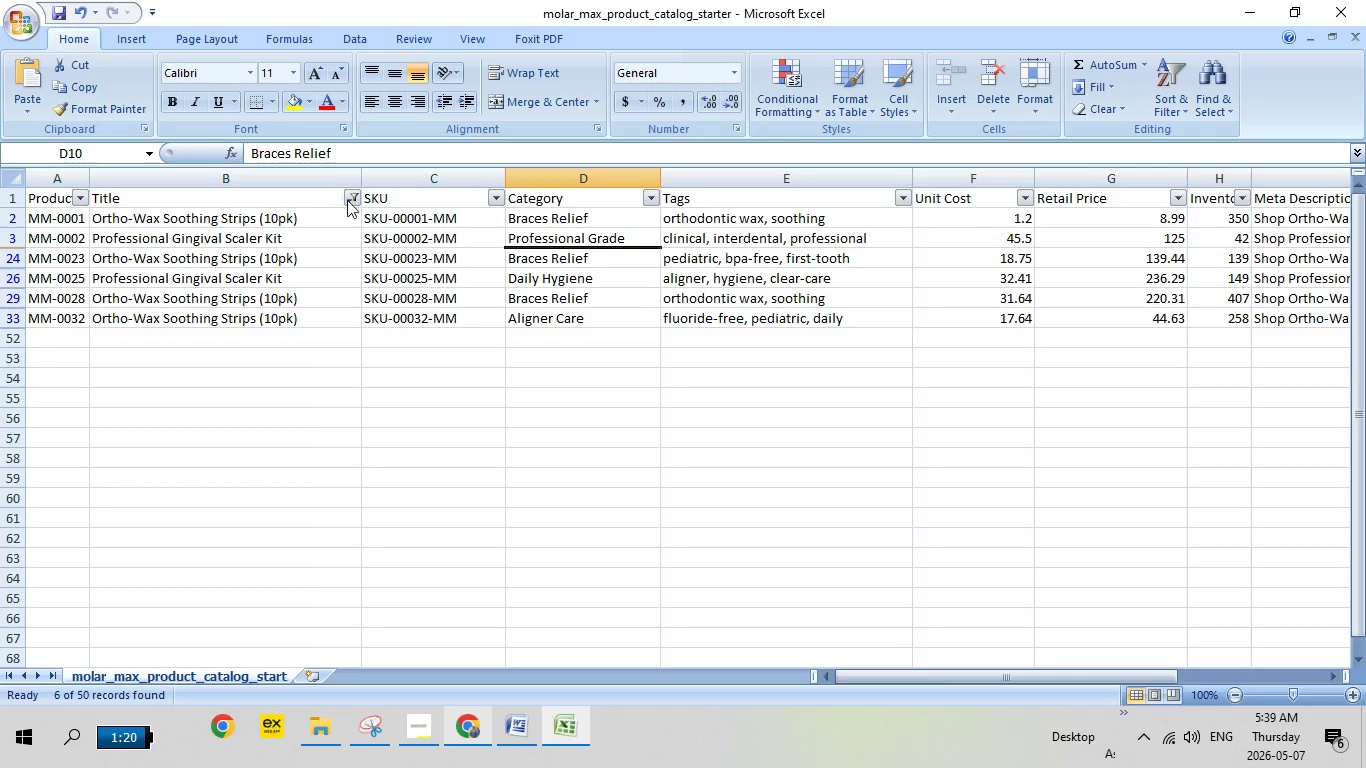 
left_click([356, 198])
 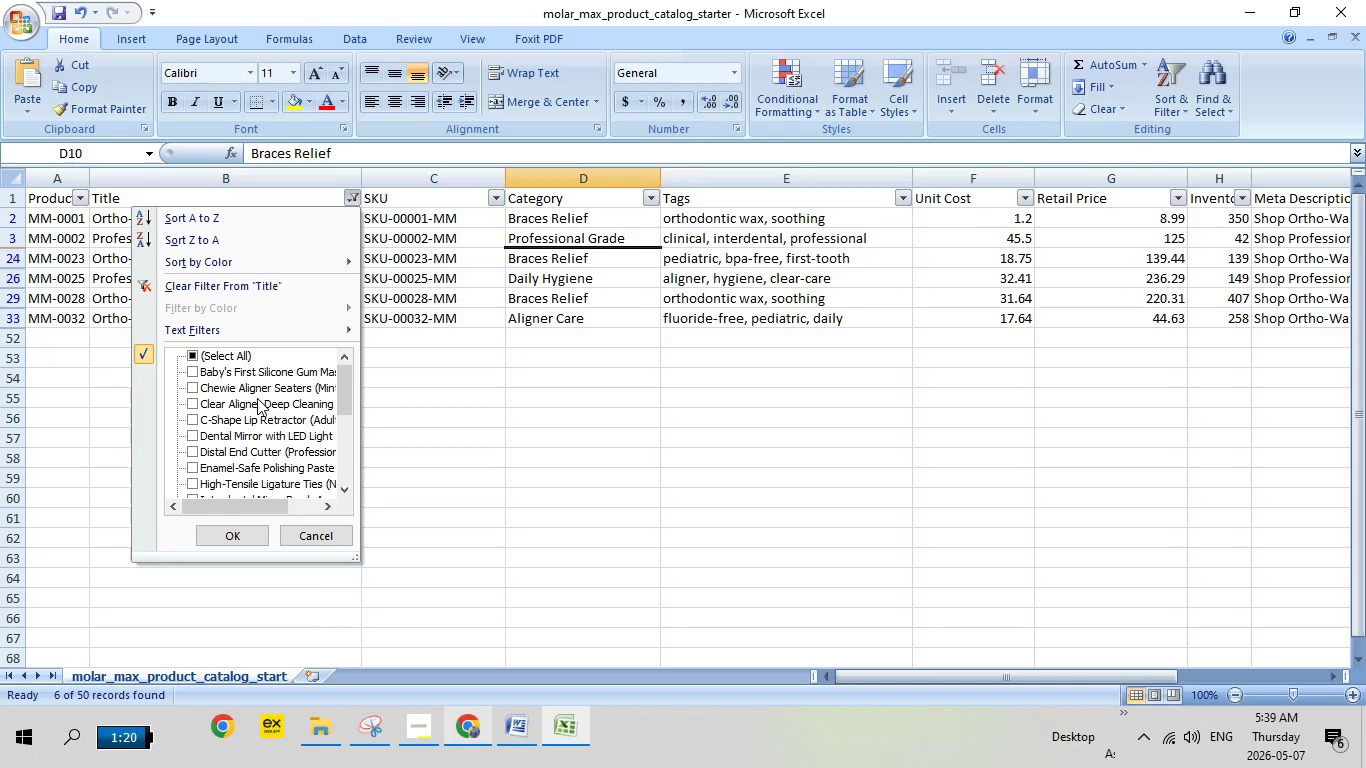 
scroll: coordinate [257, 408], scroll_direction: down, amount: 1.0
 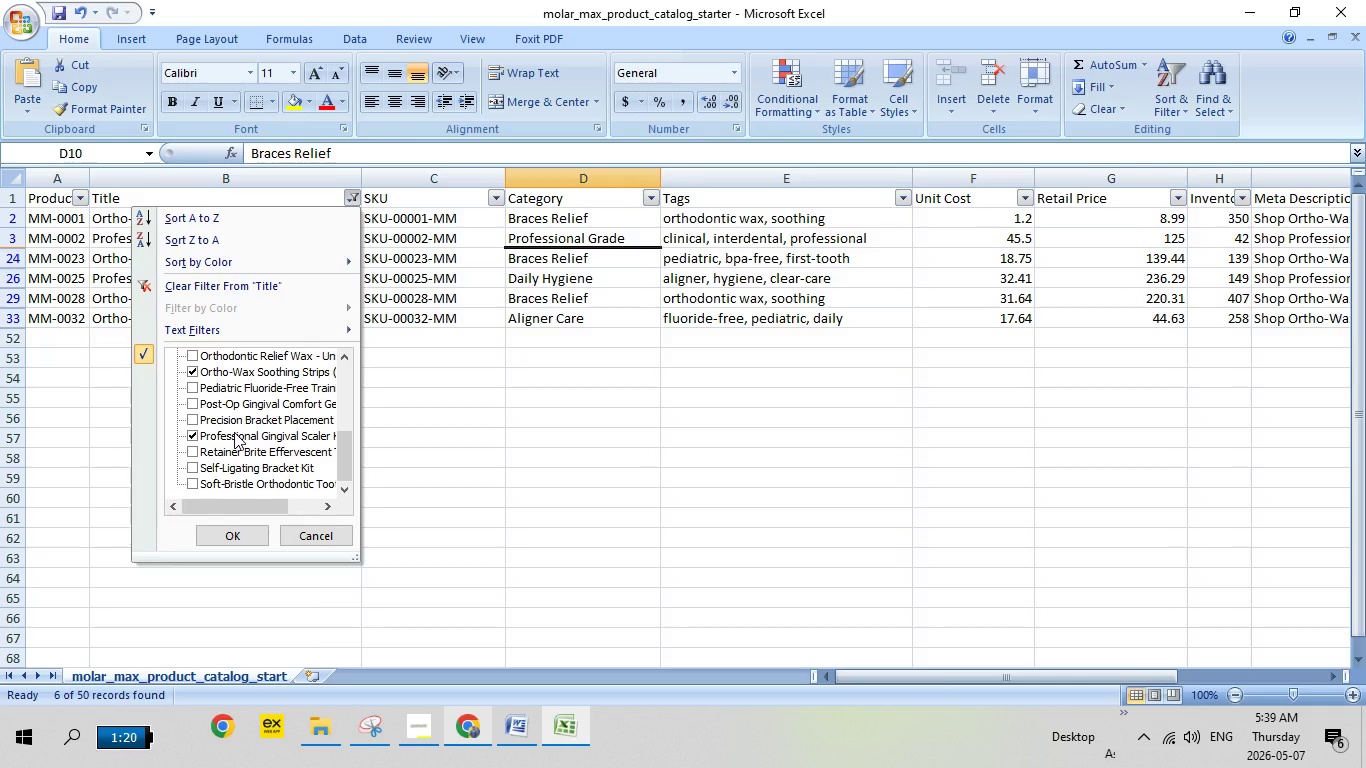 
scroll: coordinate [234, 432], scroll_direction: none, amount: 0.0
 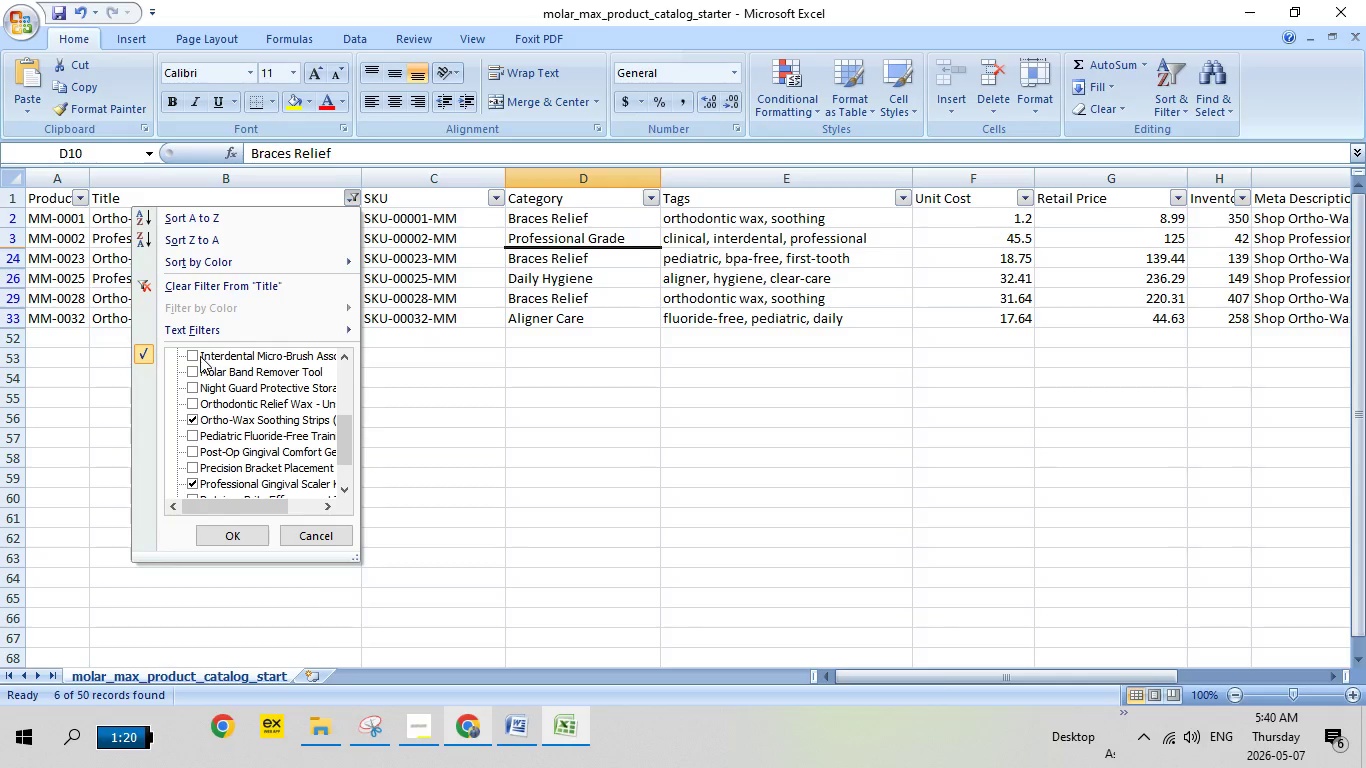 
left_click([199, 356])
 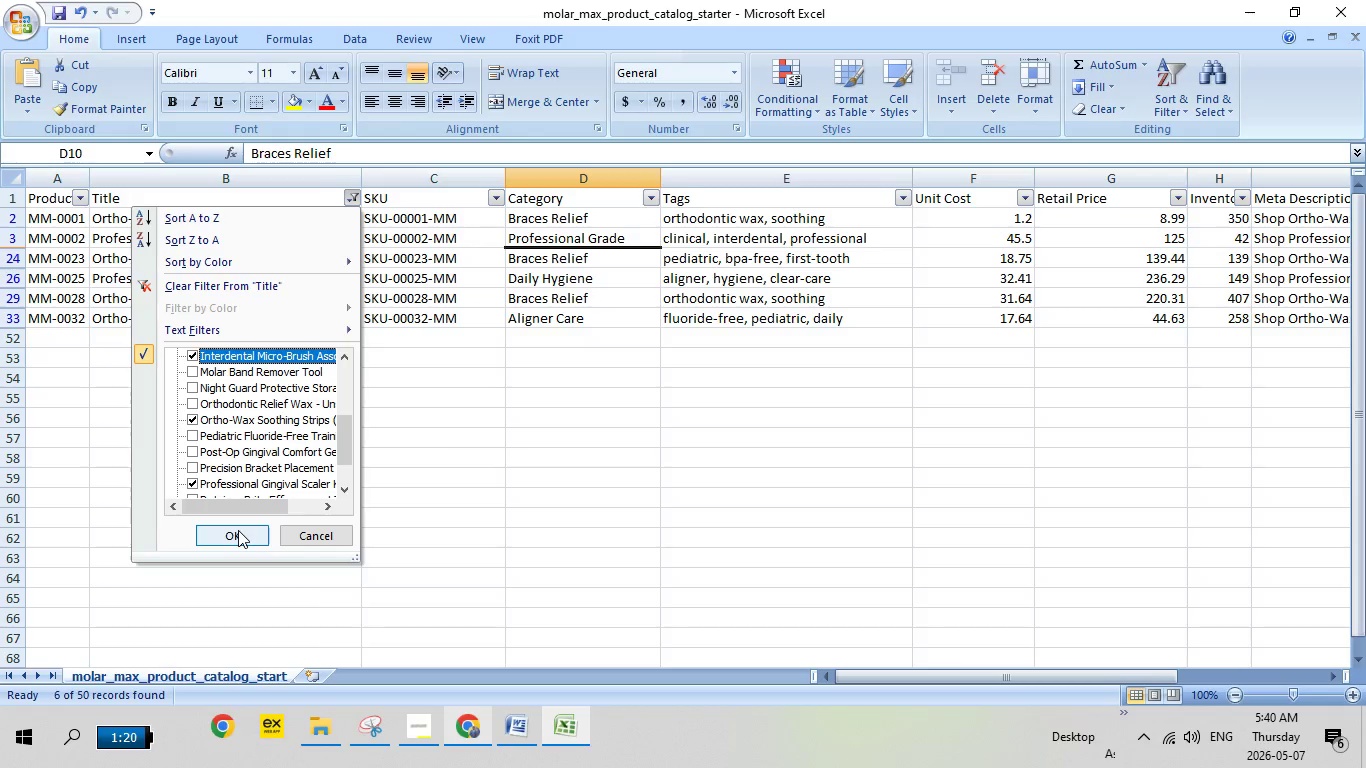 
left_click([238, 530])
 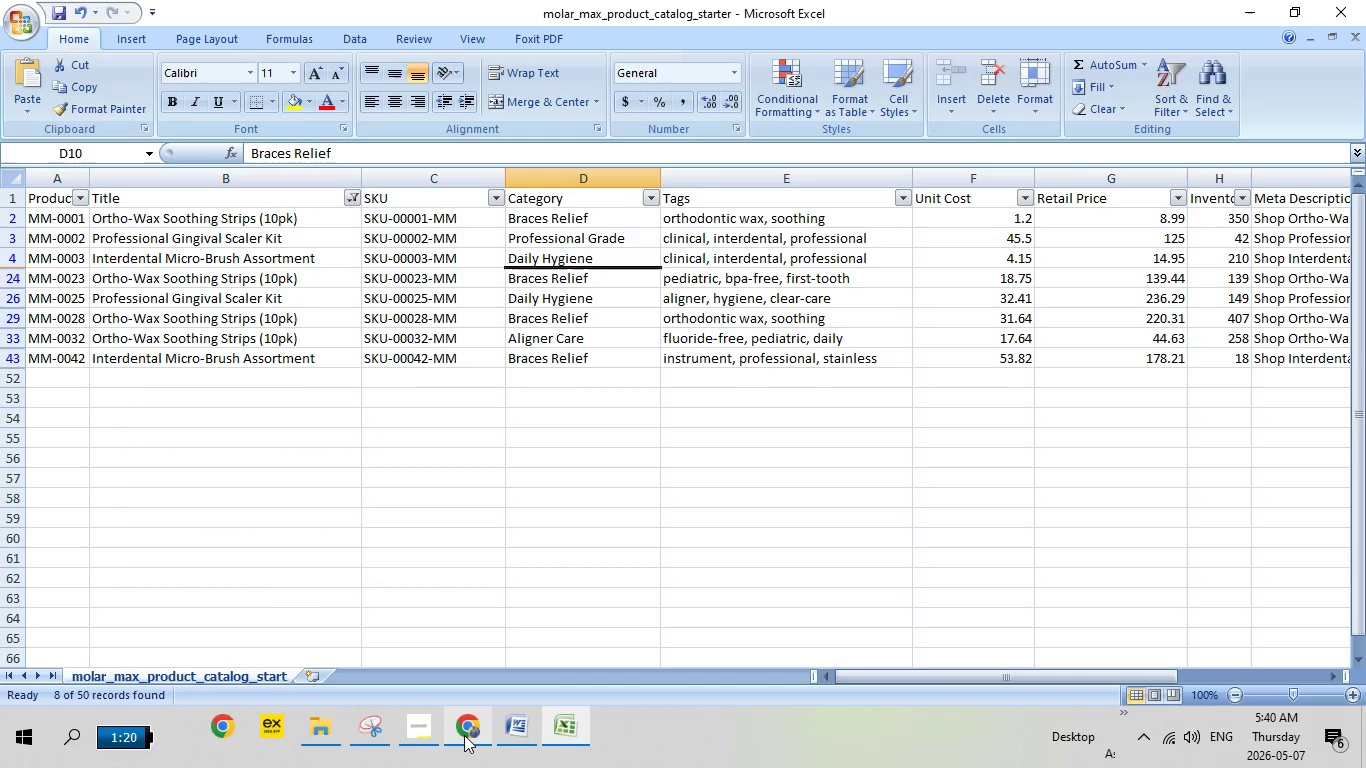 
left_click([464, 735])
 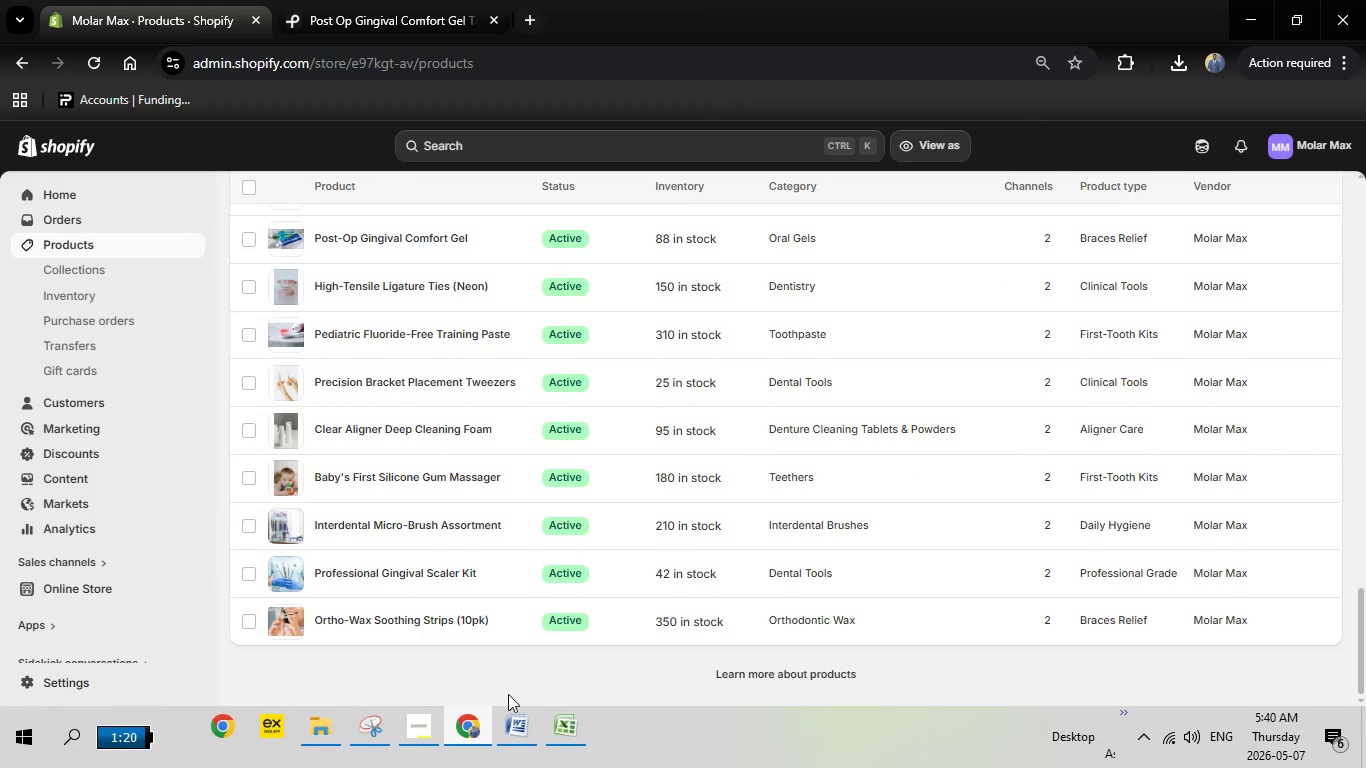 
left_click([471, 728])
 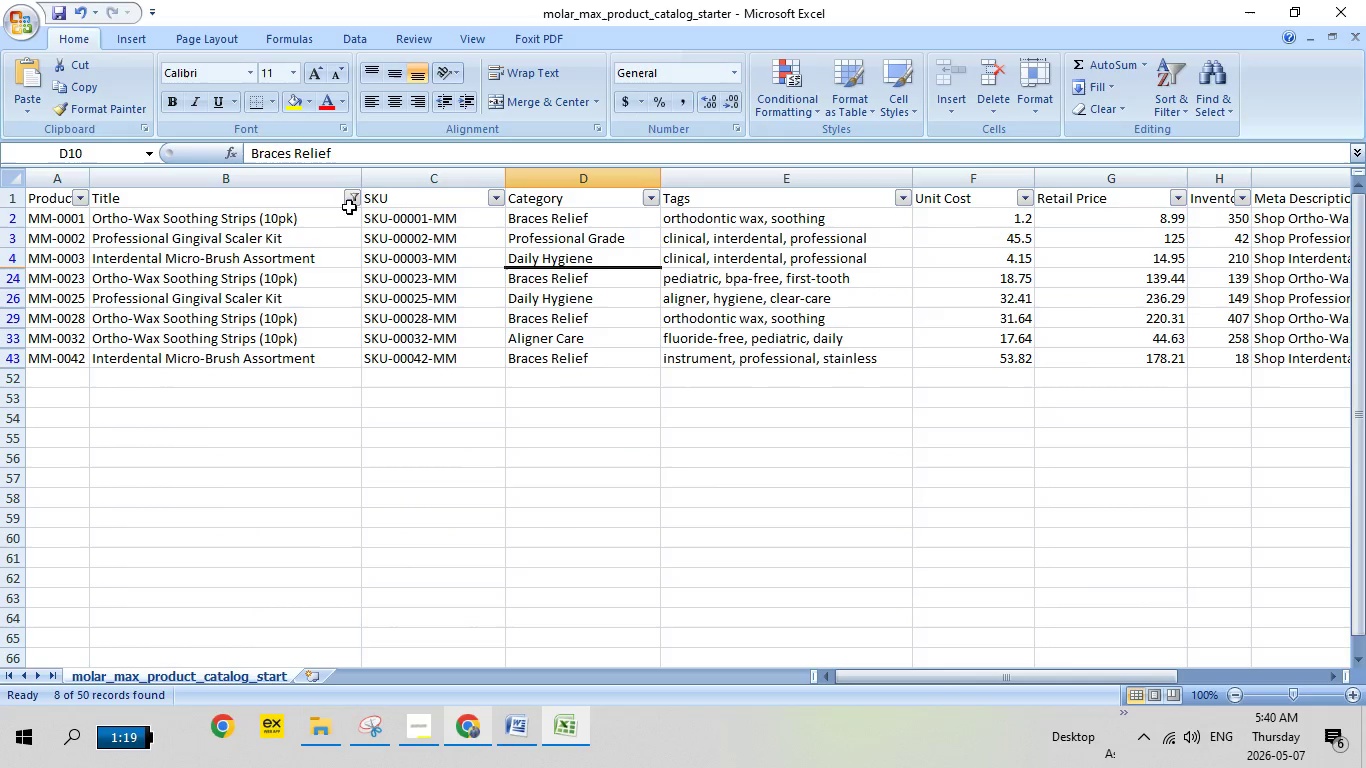 
left_click([355, 198])
 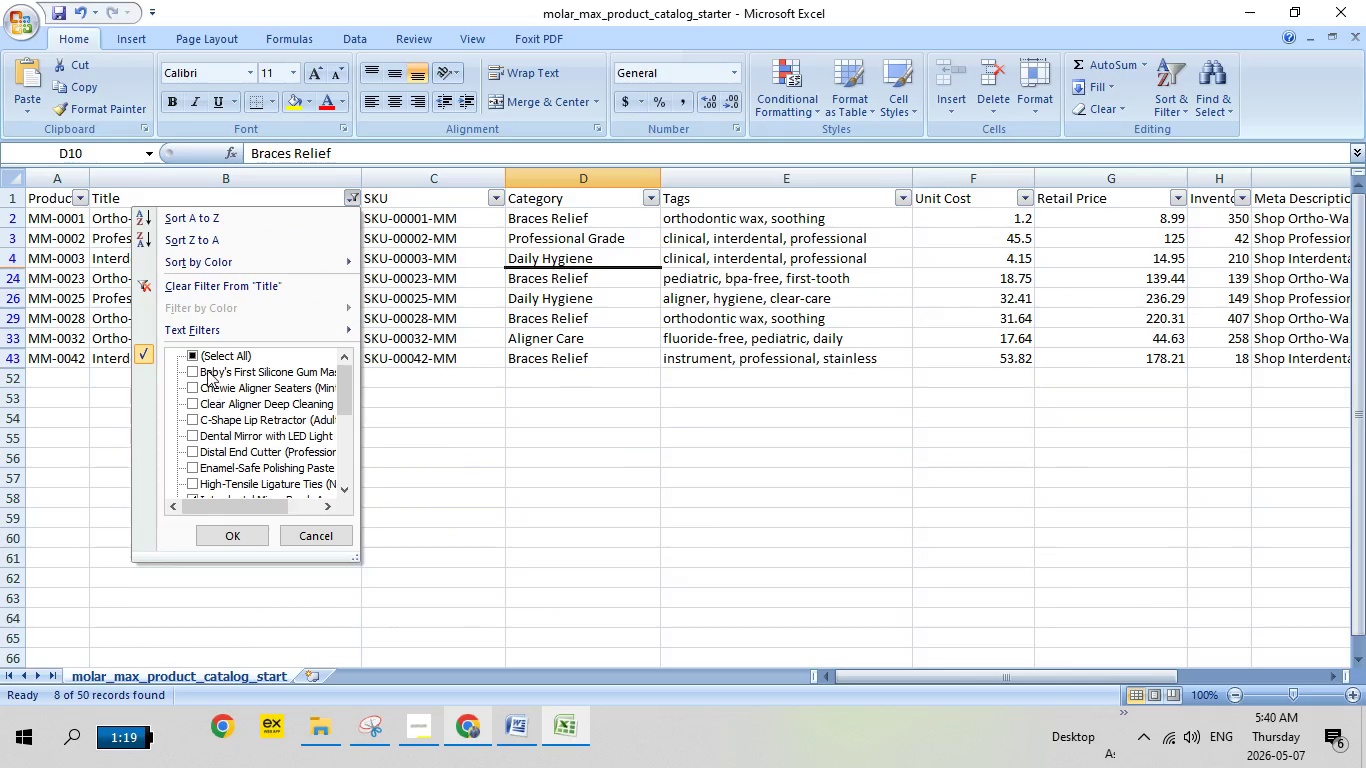 
left_click([206, 367])
 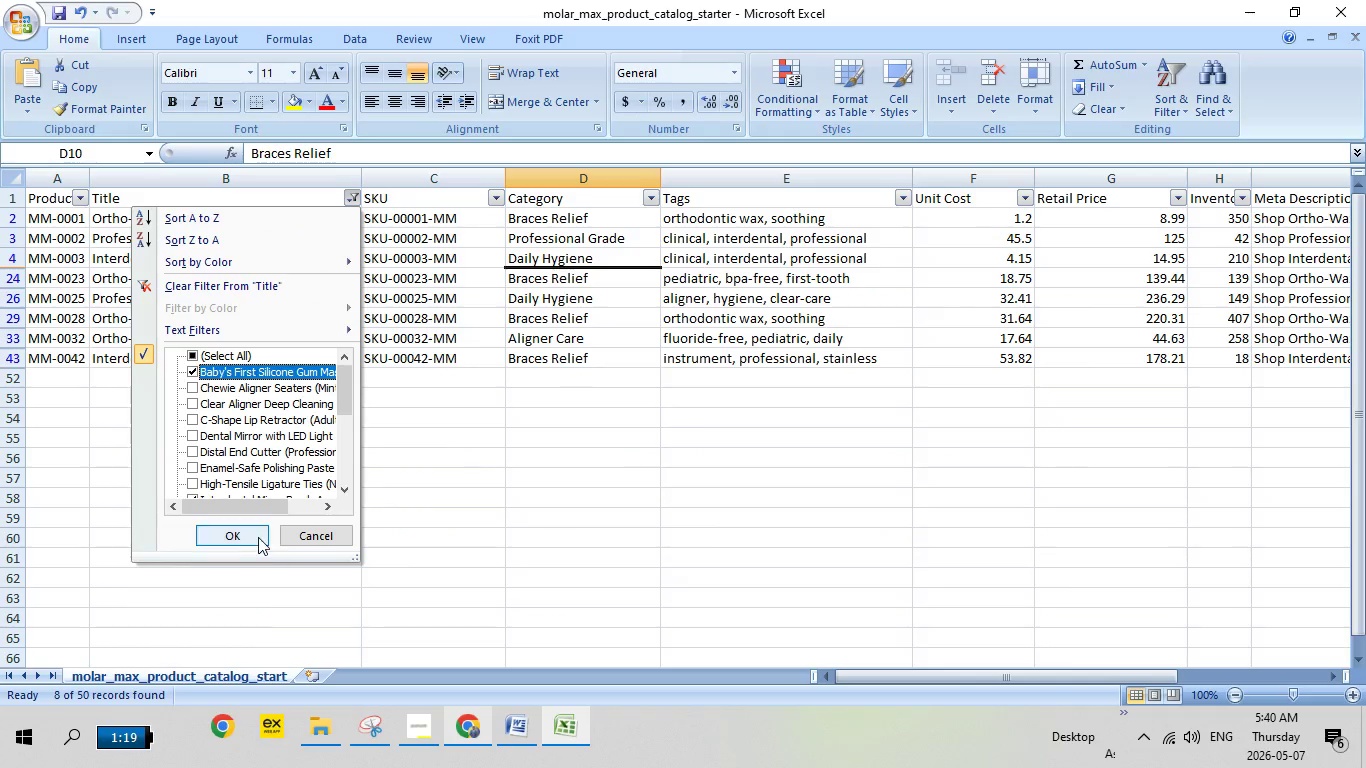 
left_click([258, 537])
 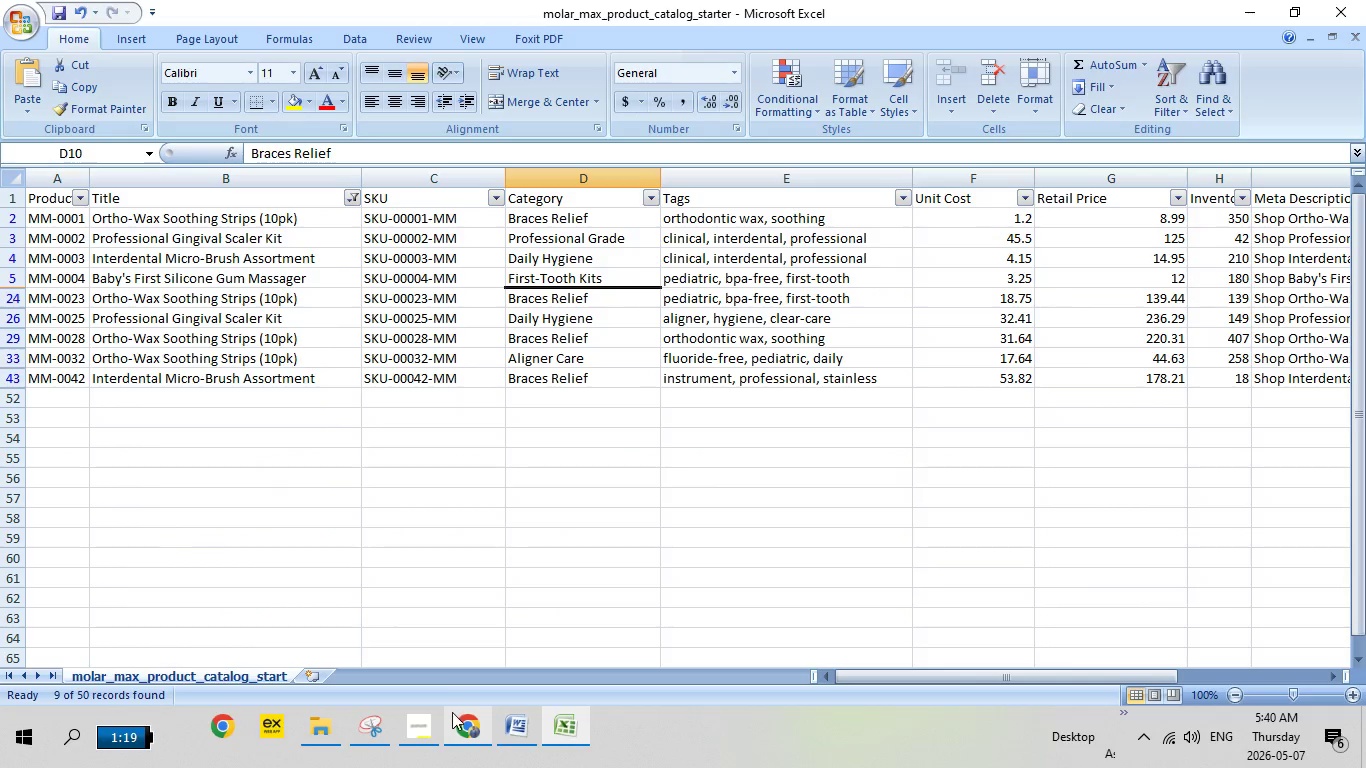 
left_click([458, 715])
 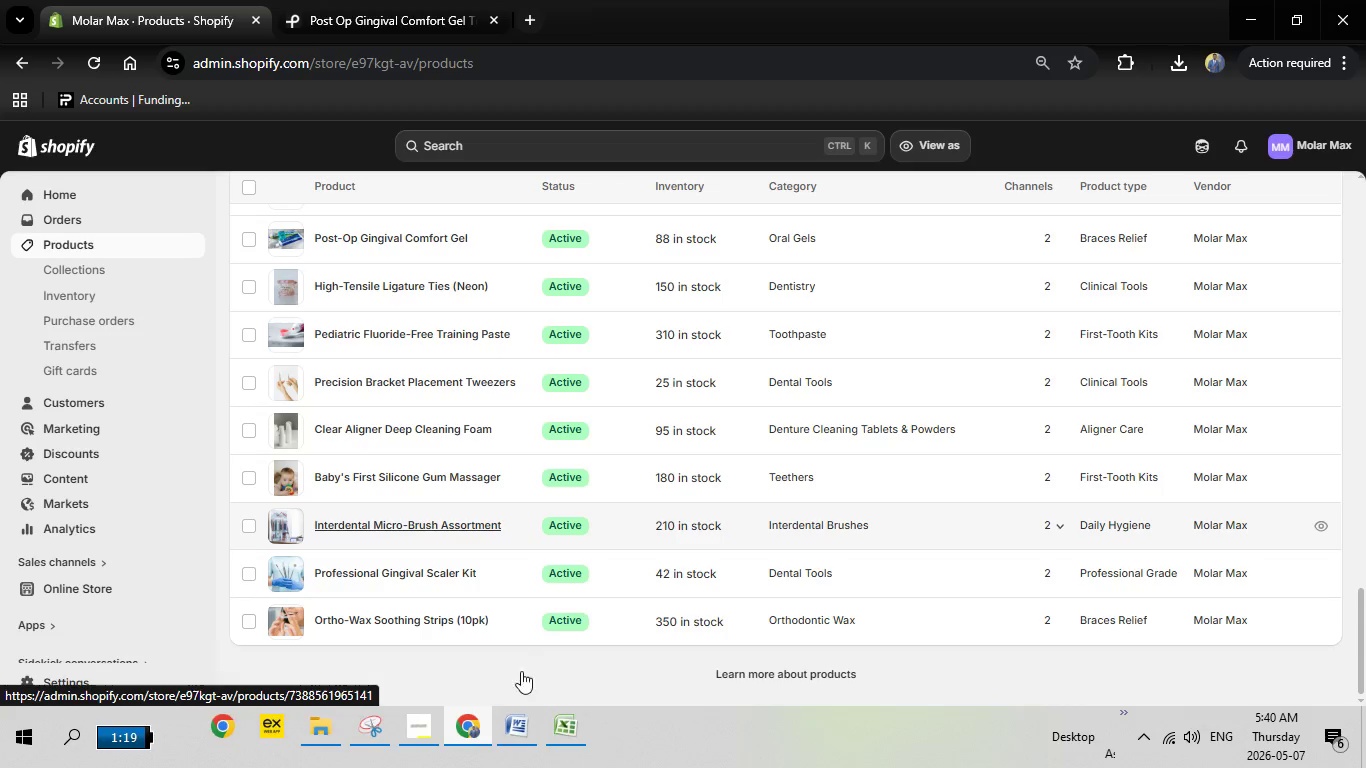 
left_click([481, 720])
 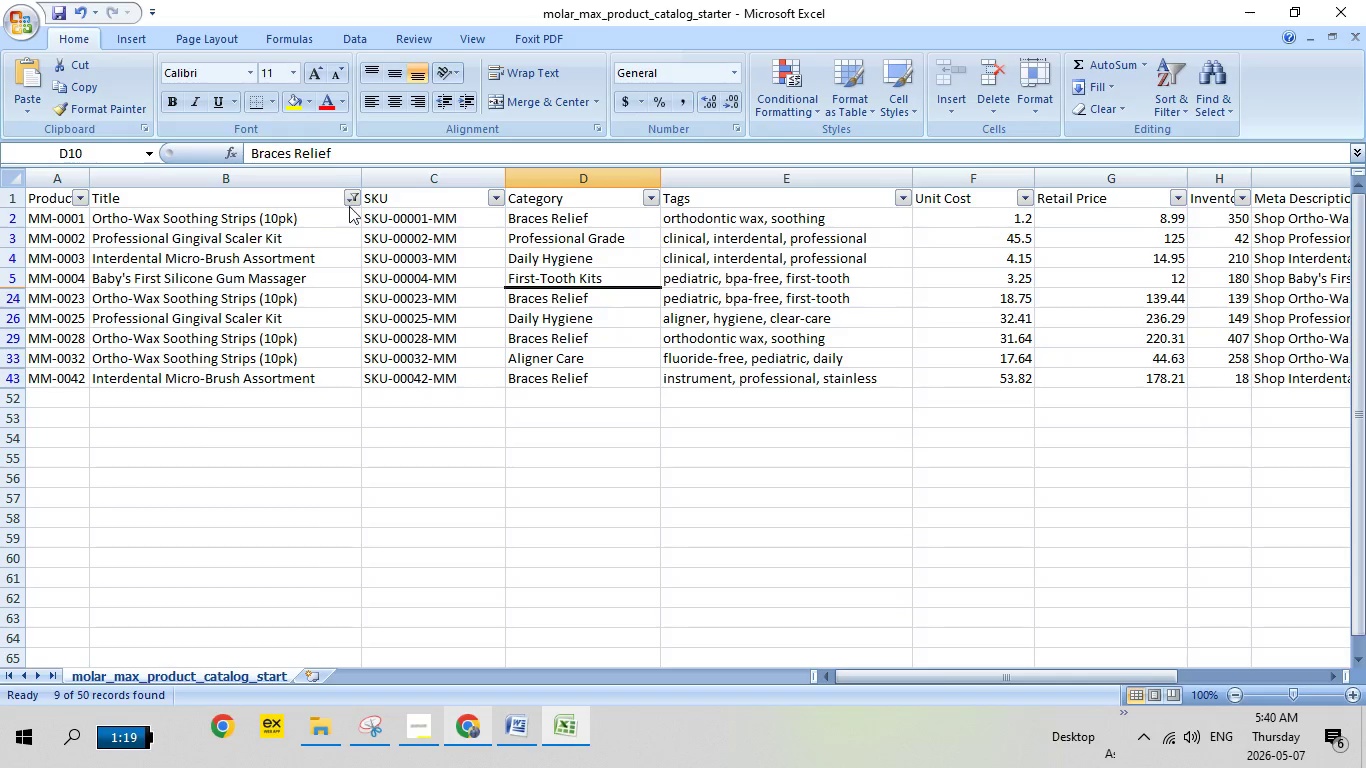 
left_click([352, 198])
 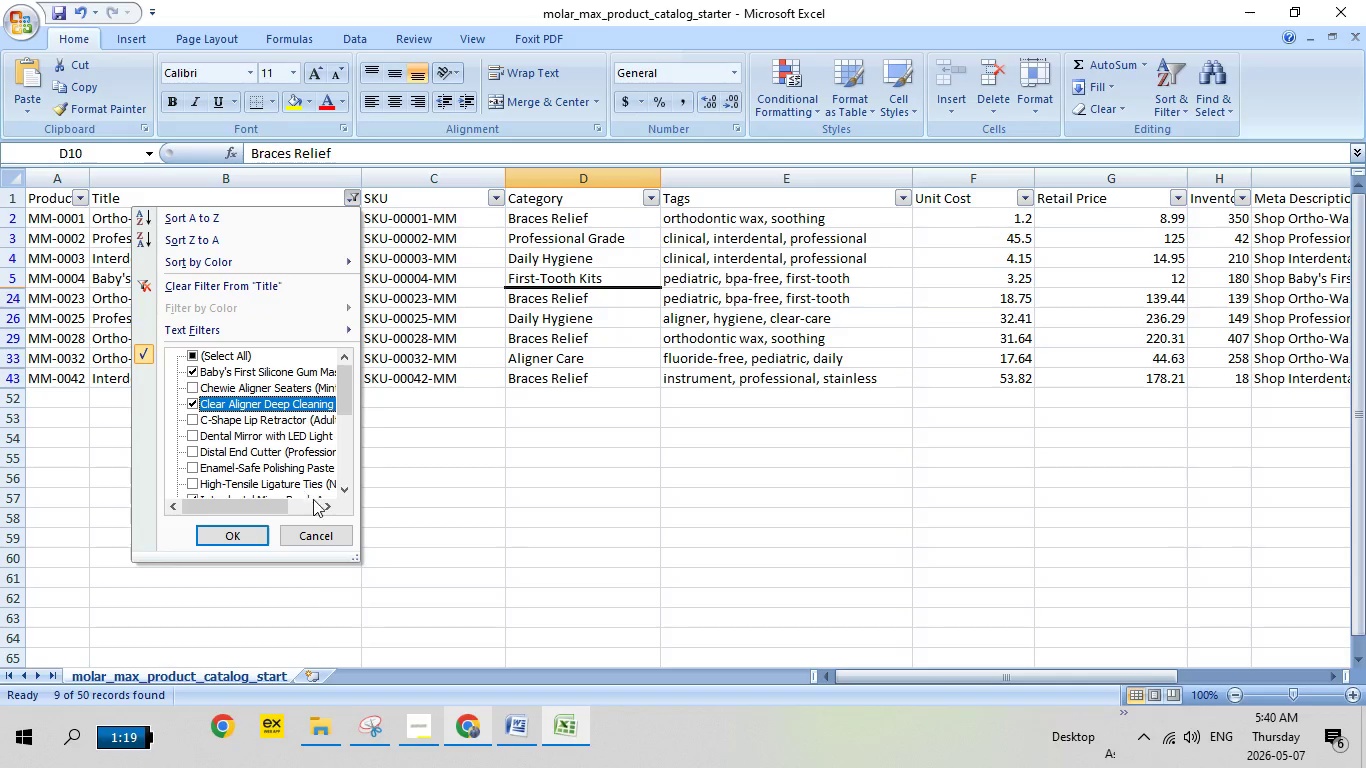 
left_click([255, 531])
 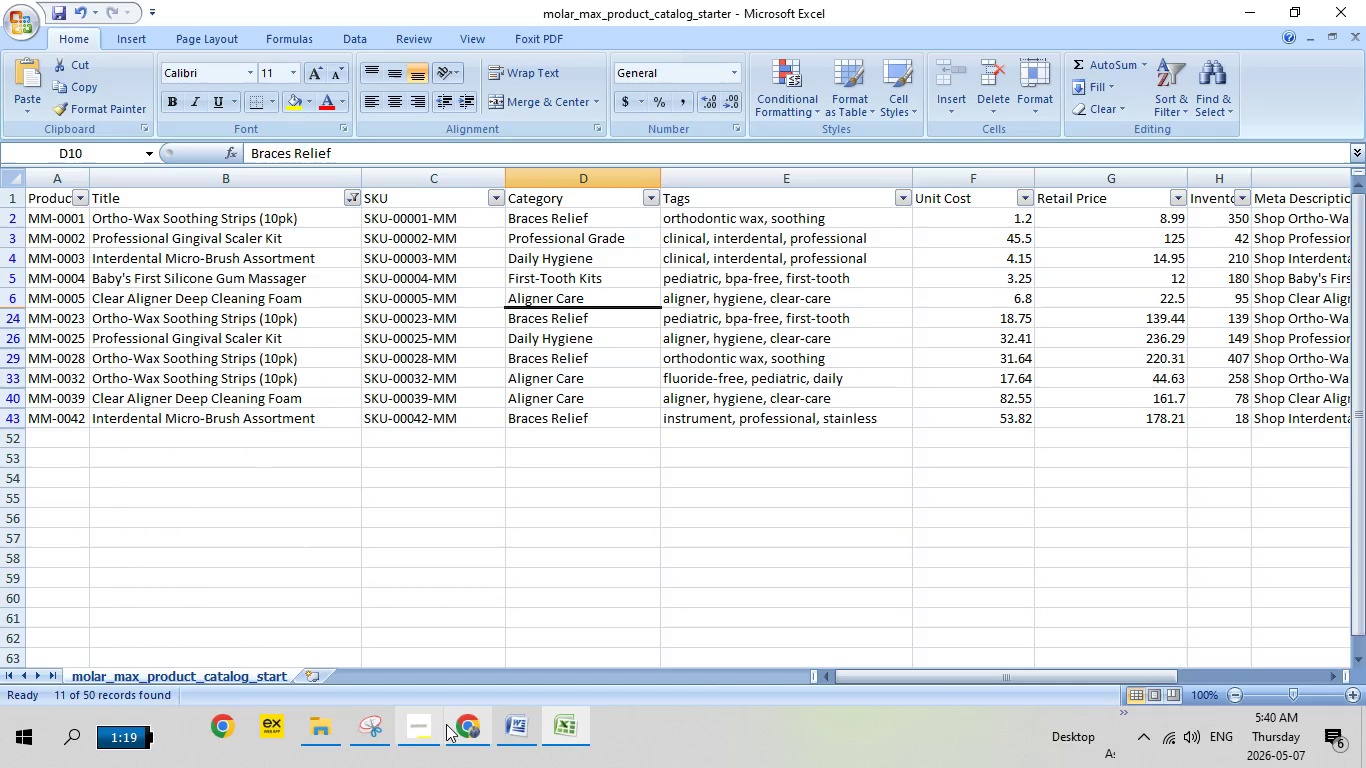 
left_click([450, 729])
 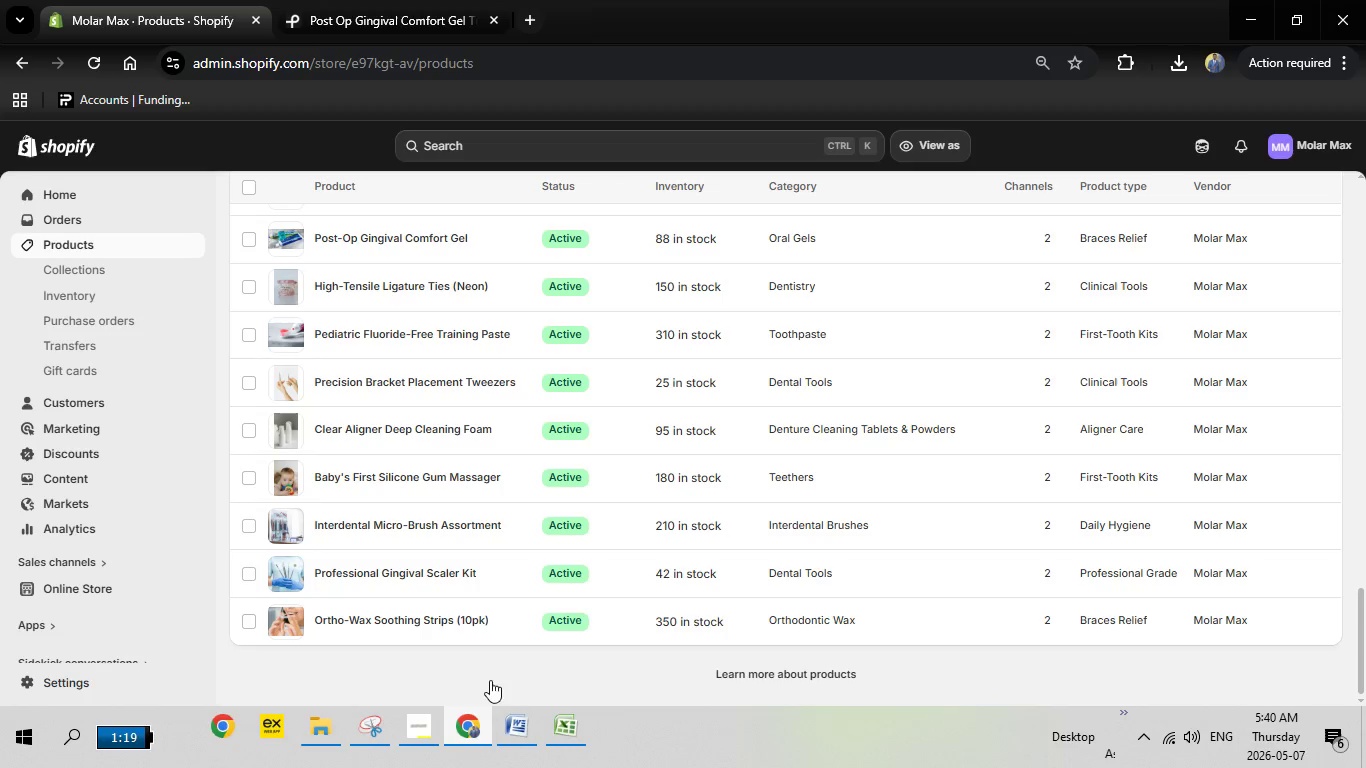 
left_click([470, 731])
 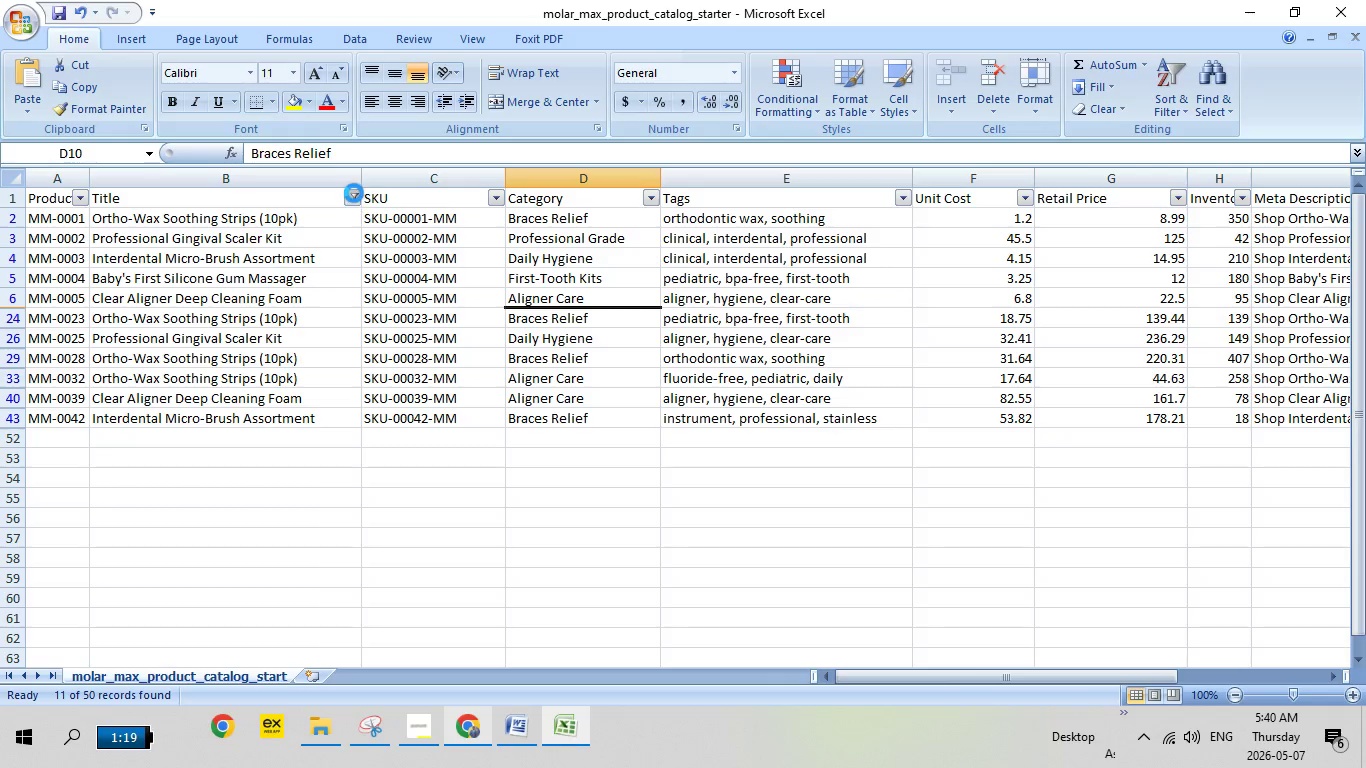 
left_click([354, 193])
 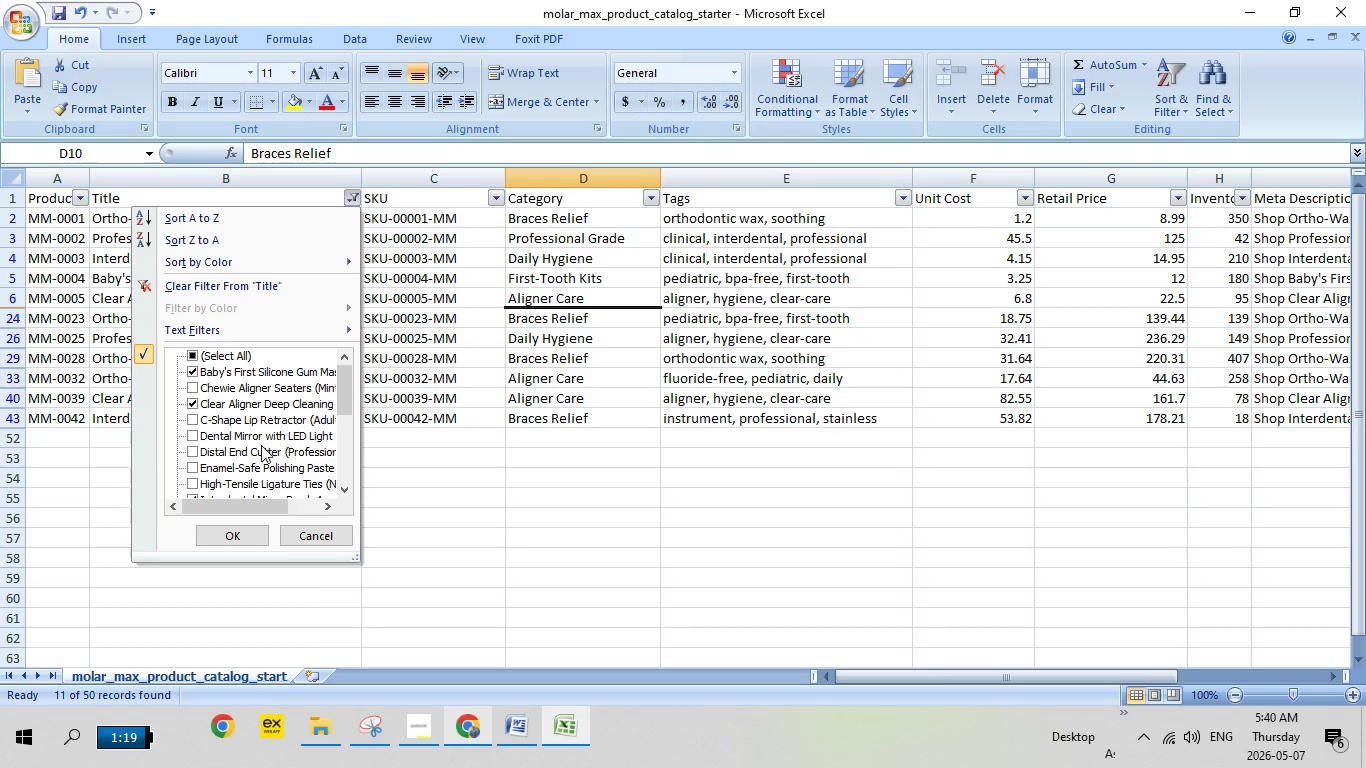 
scroll: coordinate [223, 473], scroll_direction: down, amount: 2.0
 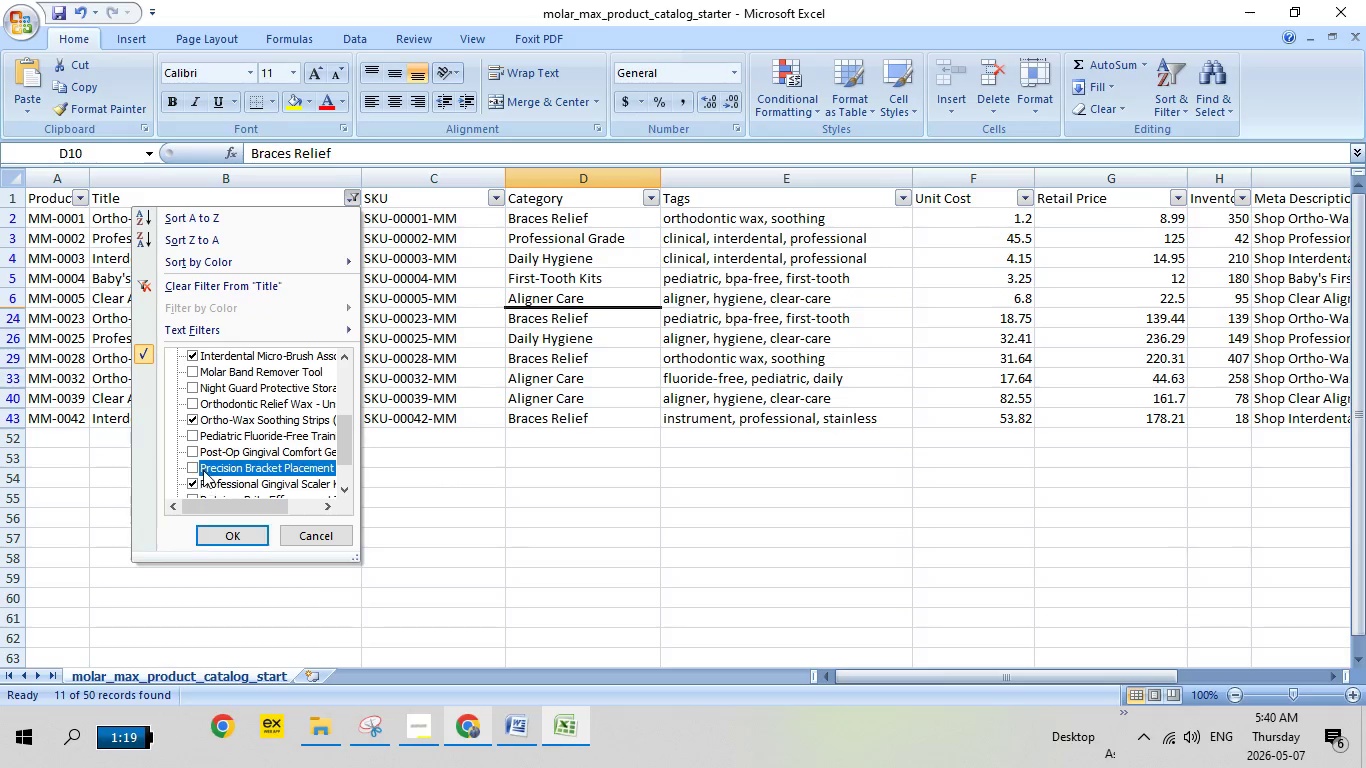 
left_click([203, 470])
 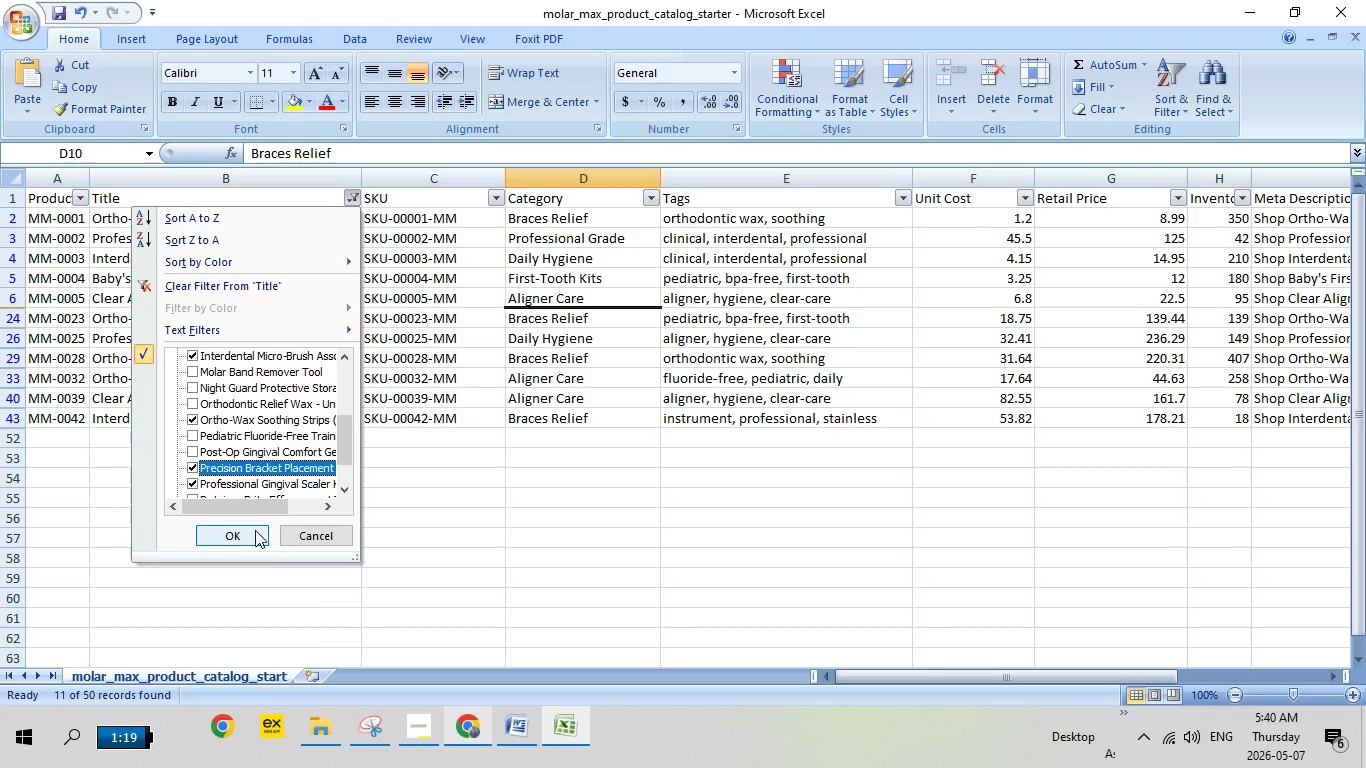 
left_click([255, 530])
 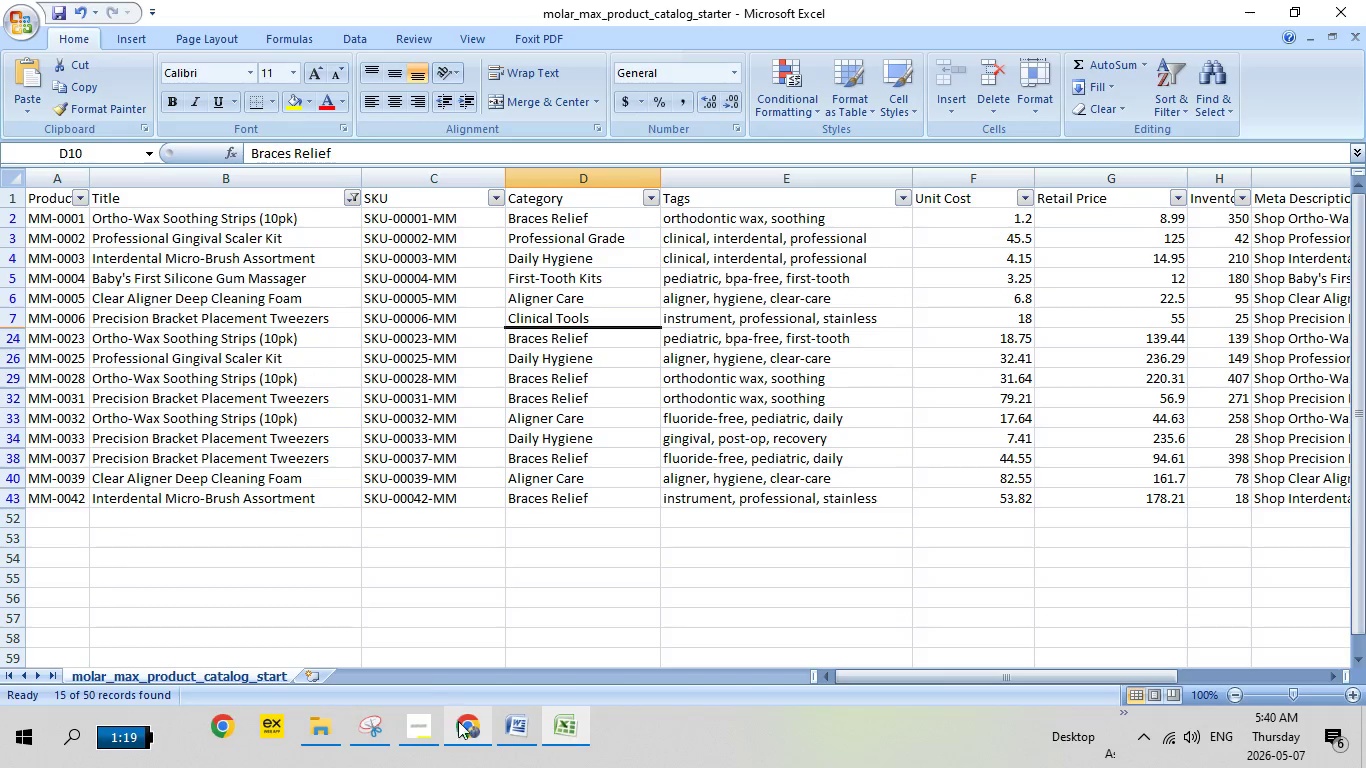 
left_click([459, 725])
 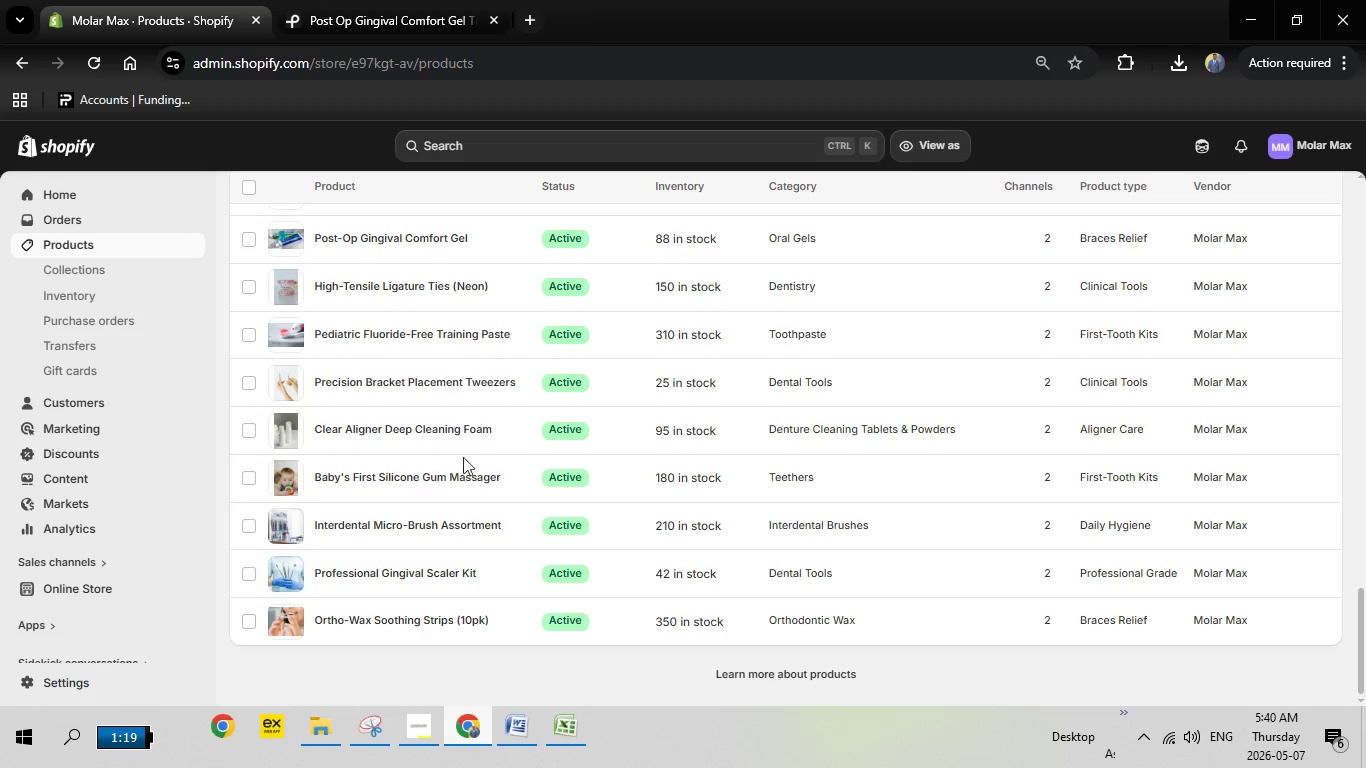 
left_click([459, 731])
 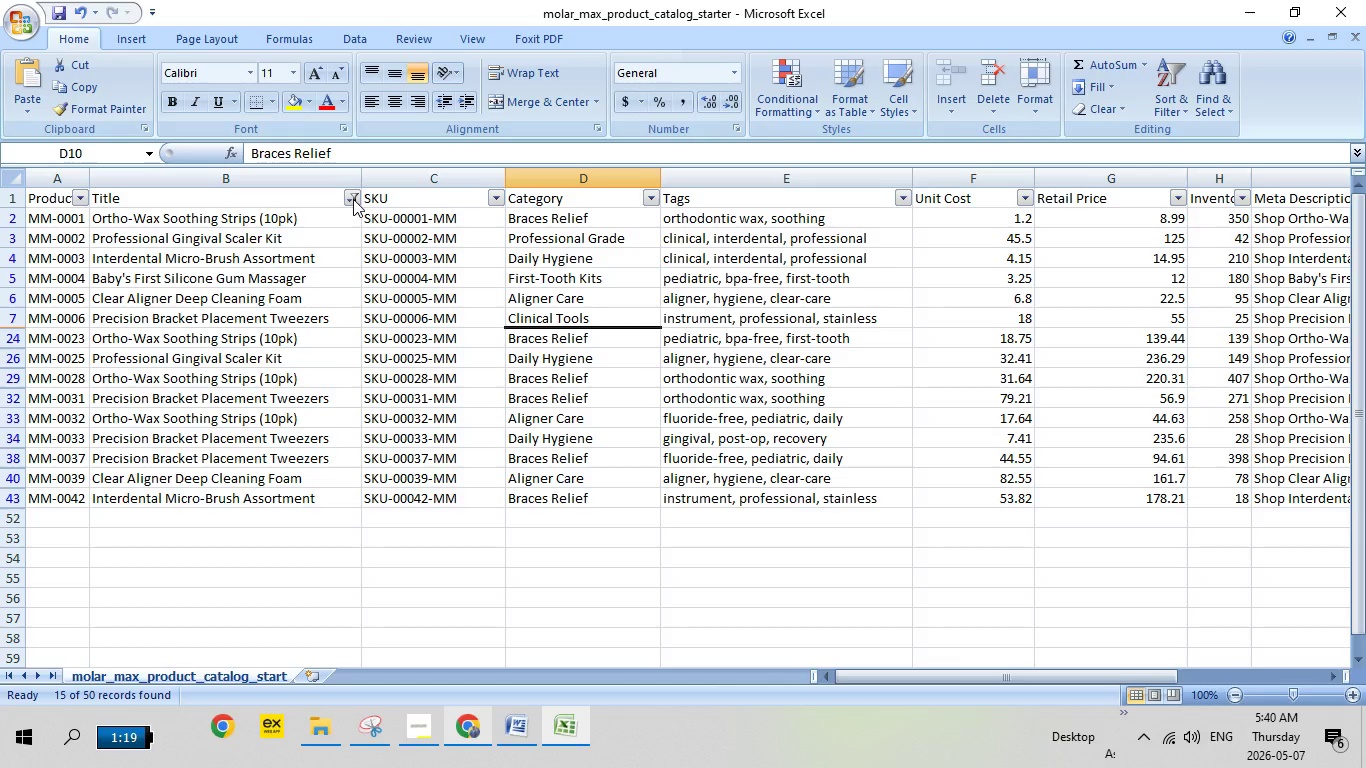 
left_click([353, 199])
 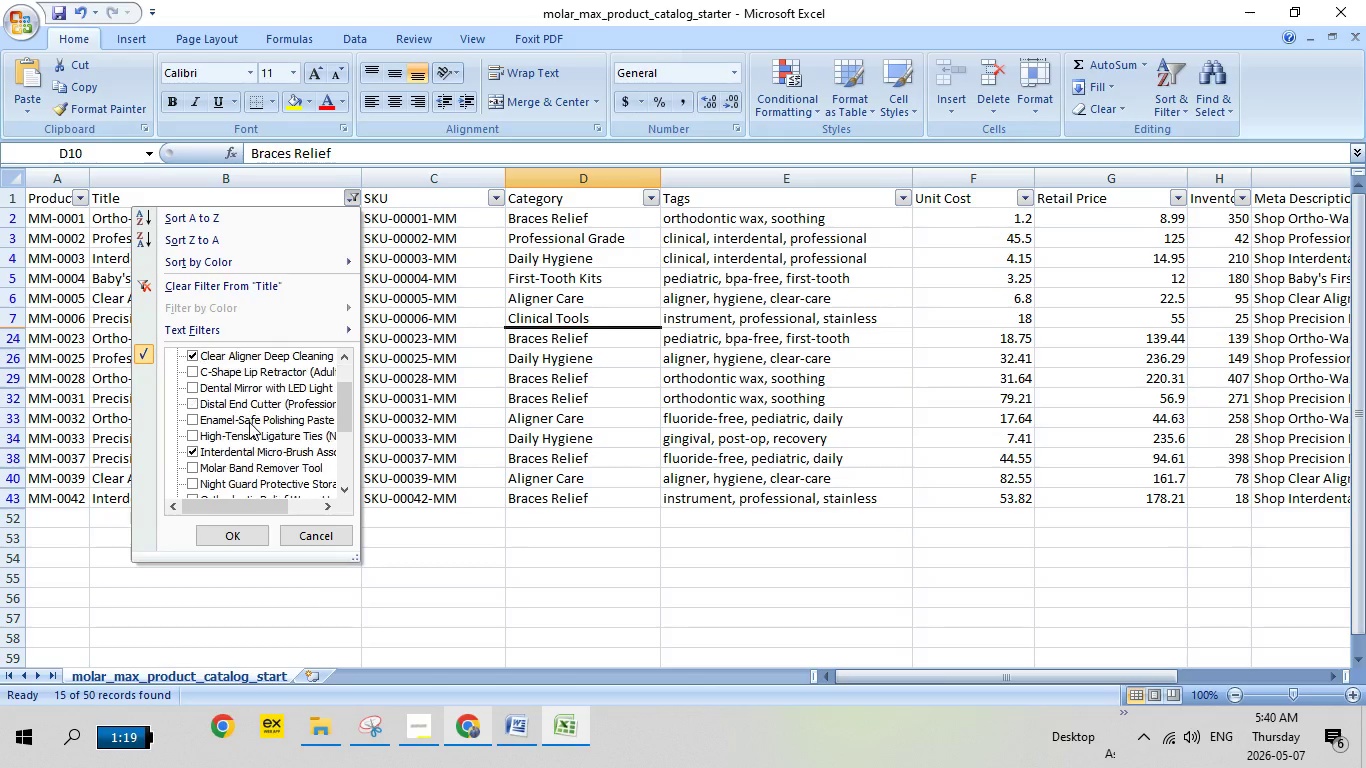 
scroll: coordinate [249, 422], scroll_direction: down, amount: 2.0
 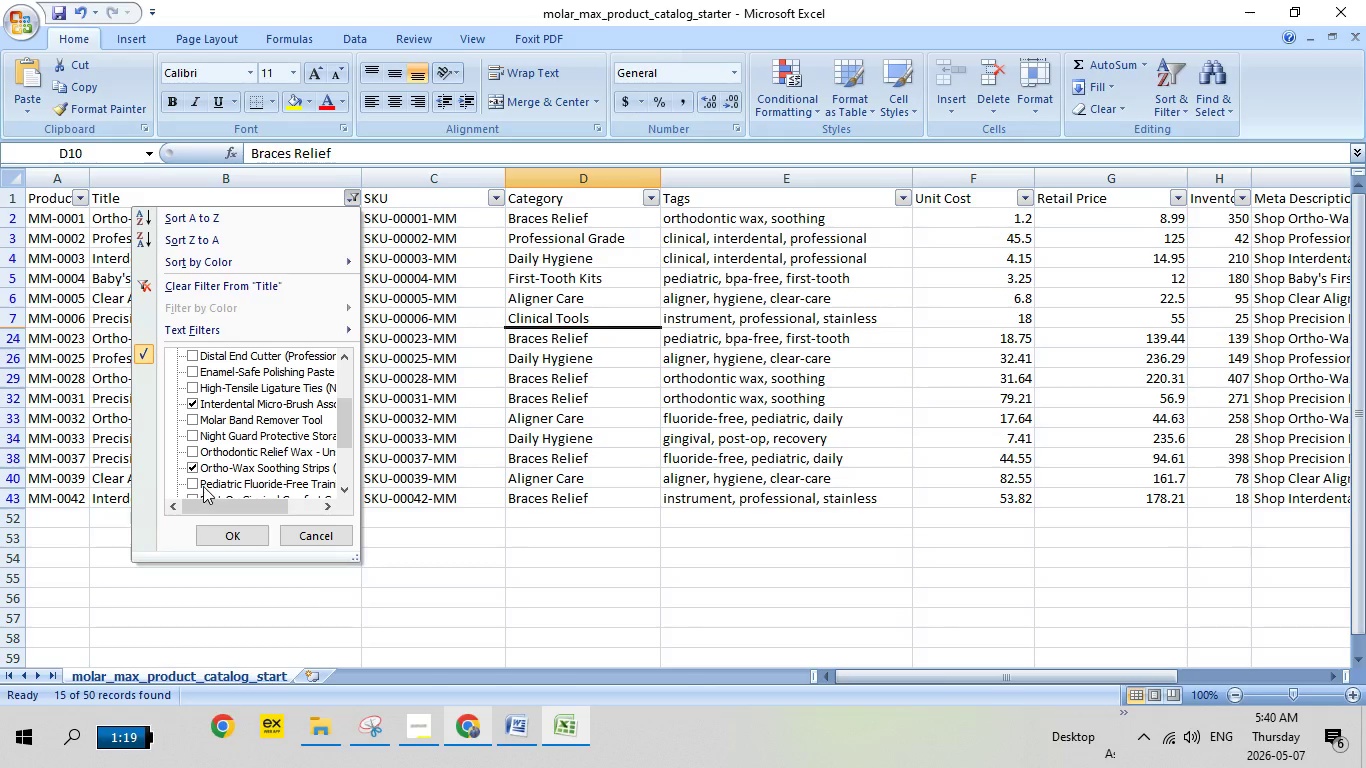 
left_click([203, 483])
 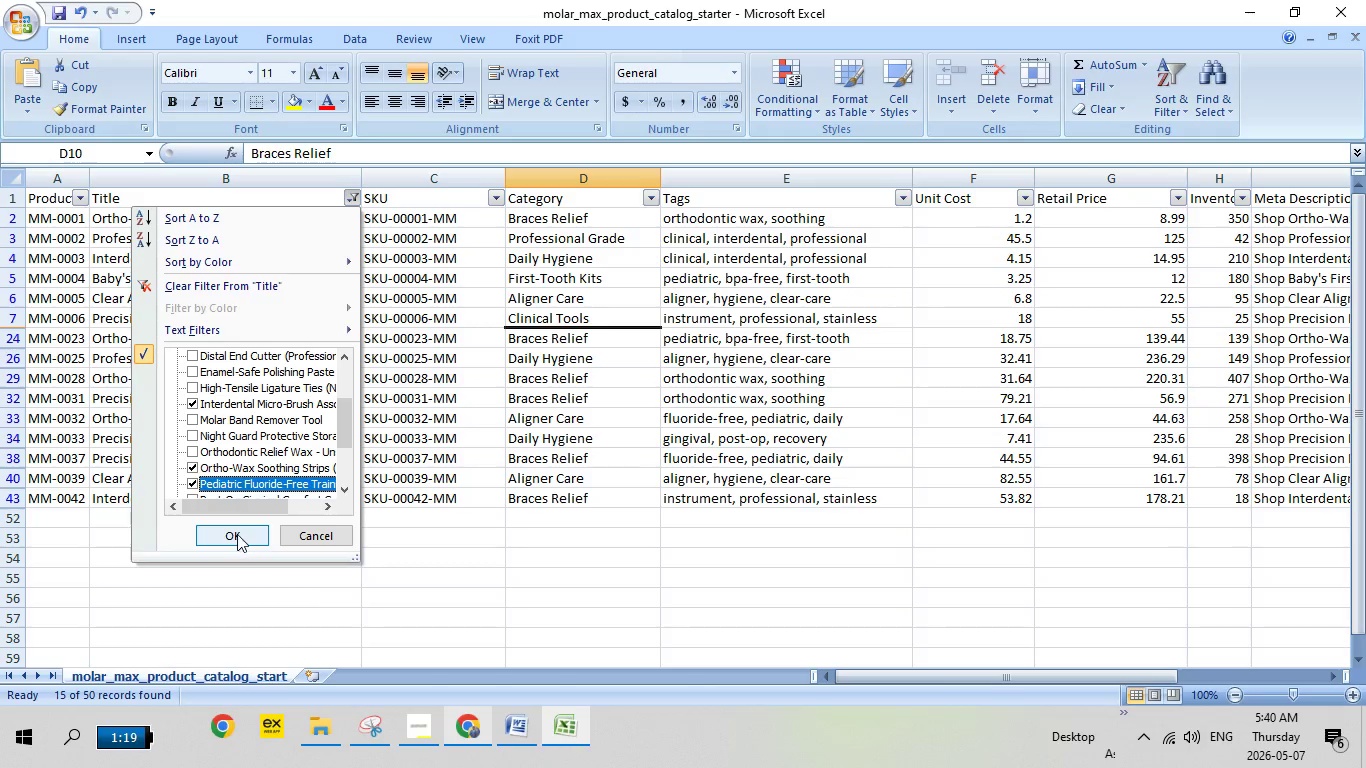 
left_click([237, 534])
 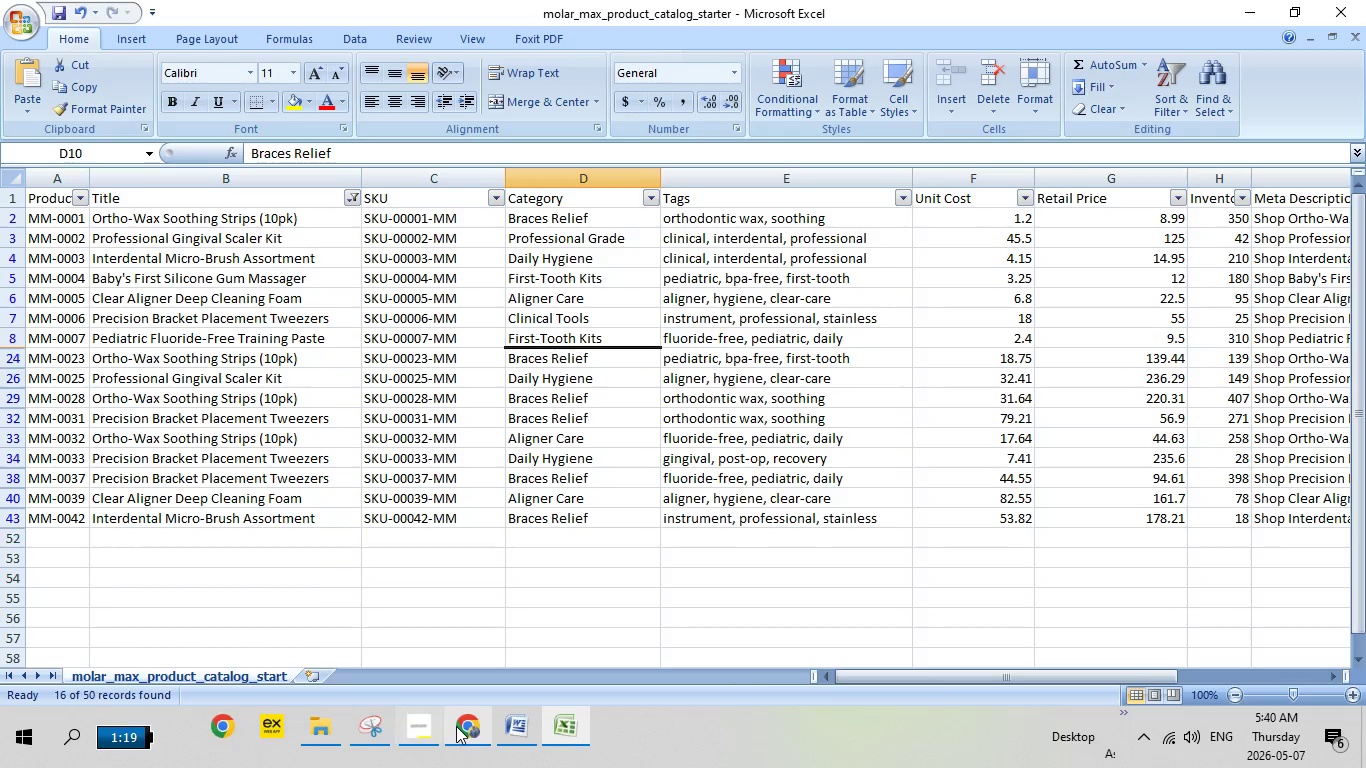 
left_click([459, 728])
 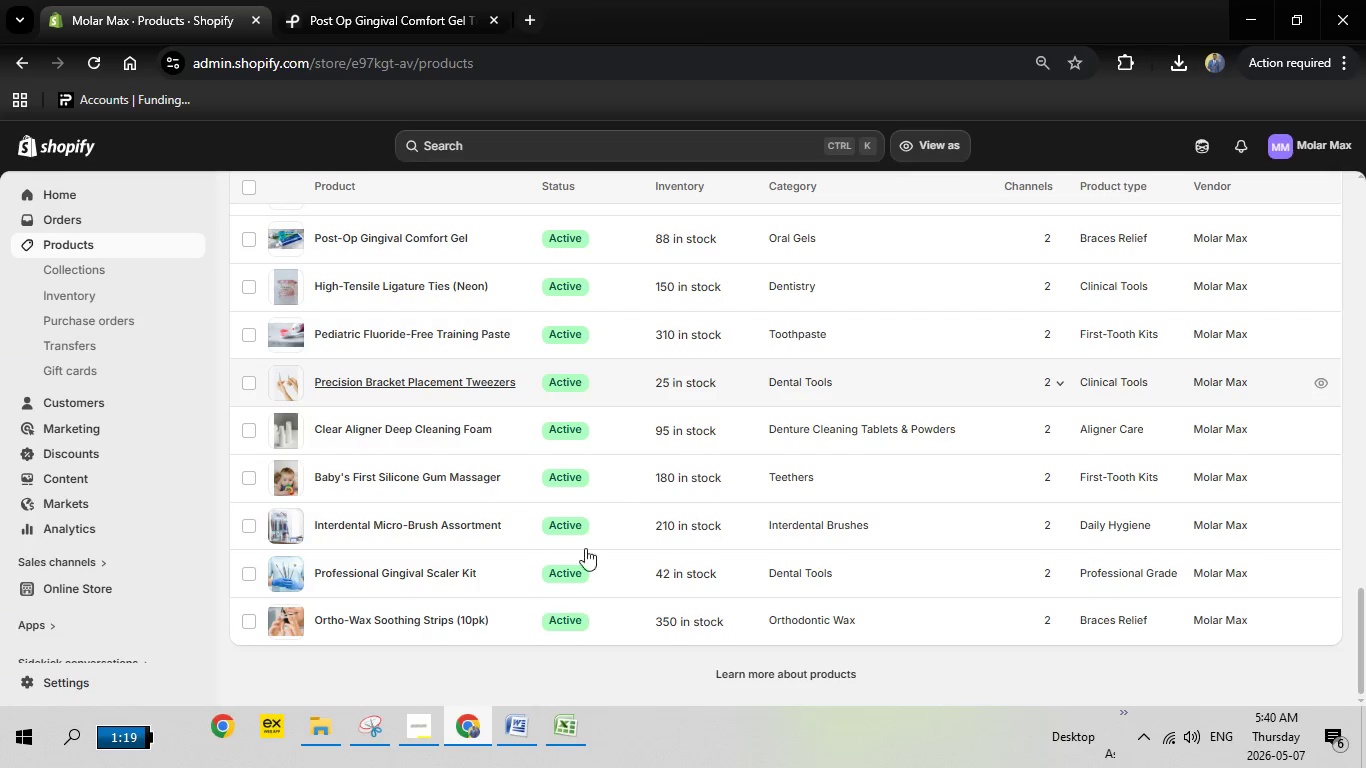 
left_click([479, 724])
 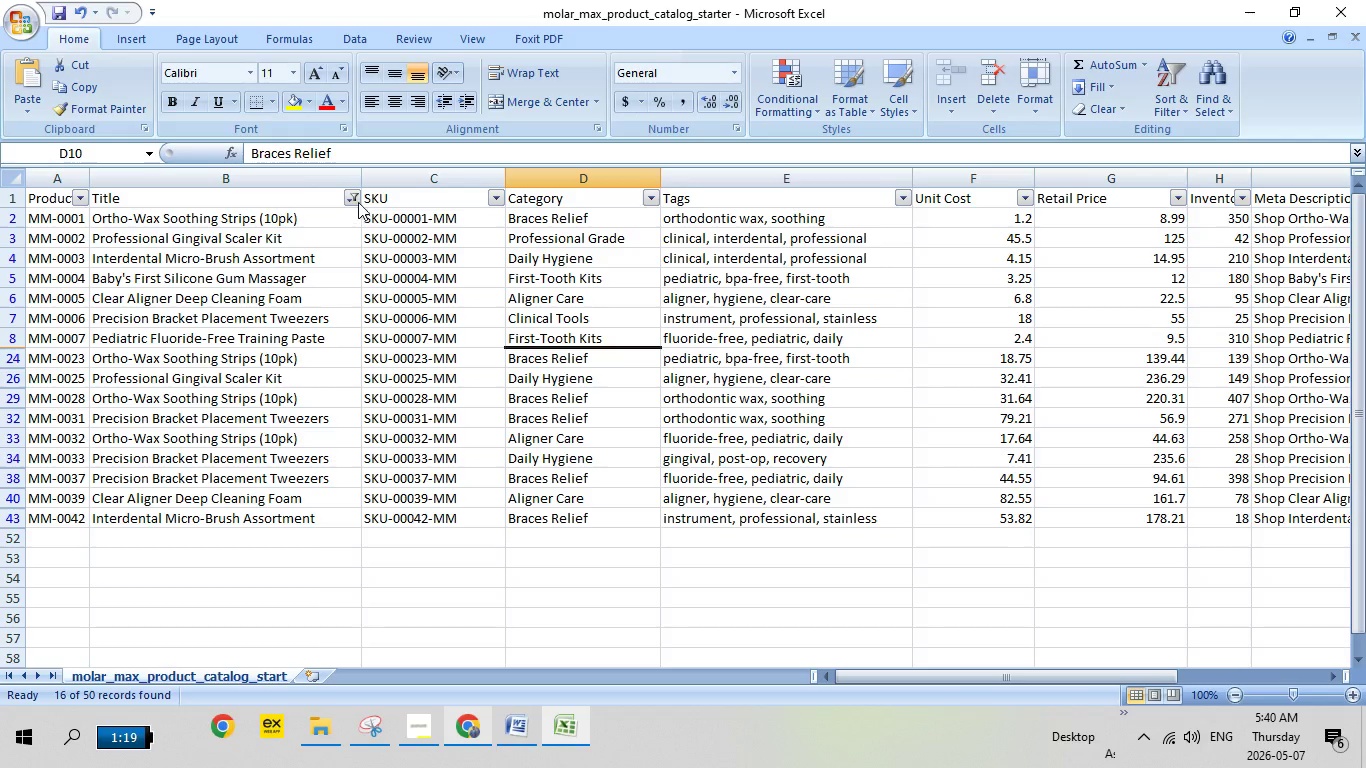 
left_click([358, 195])
 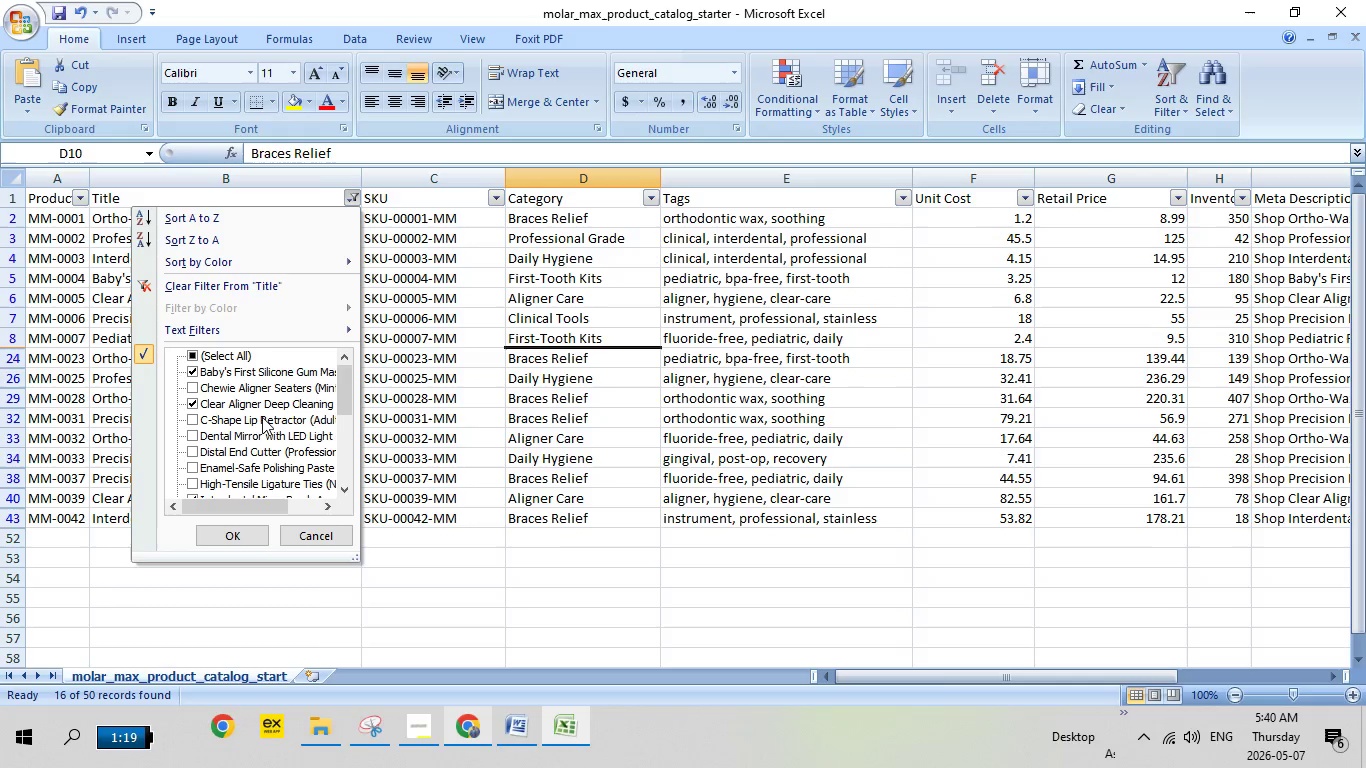 
scroll: coordinate [262, 417], scroll_direction: down, amount: 1.0
 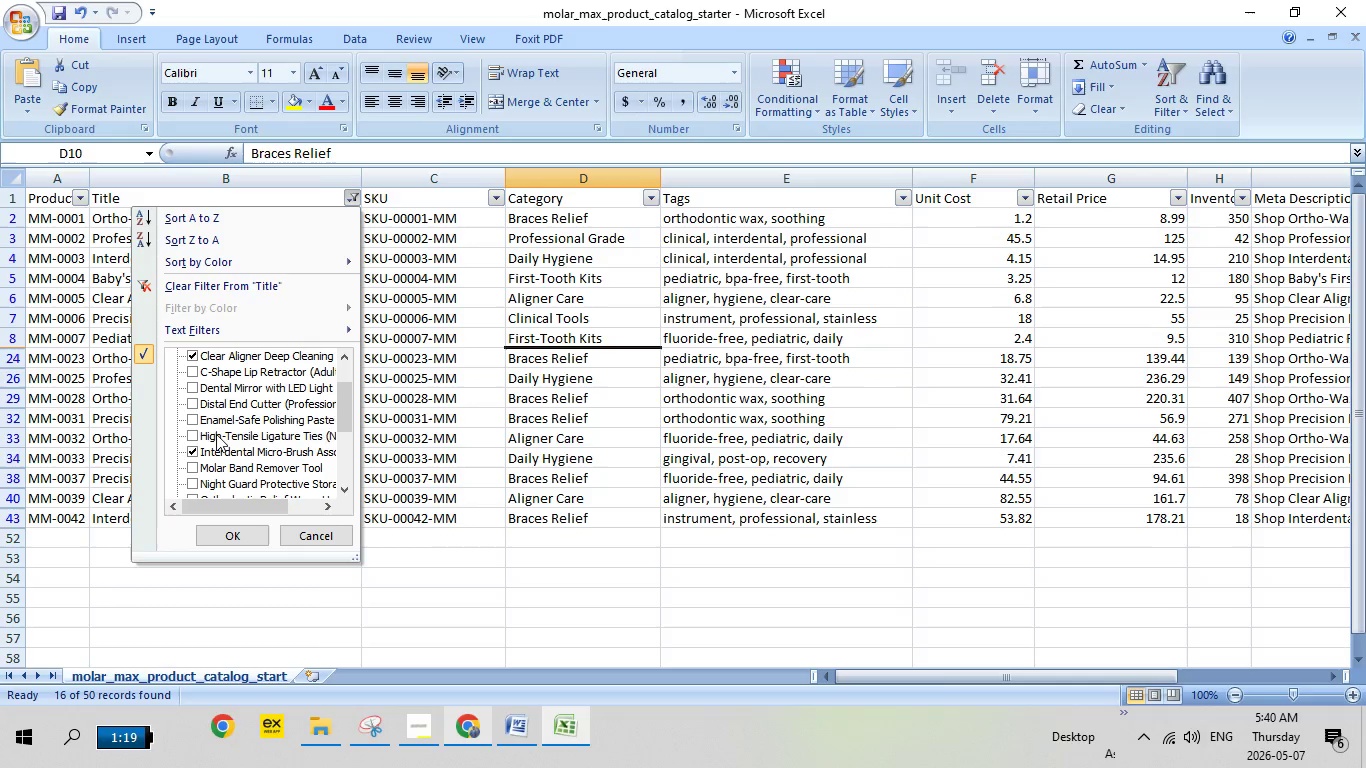 
left_click([216, 434])
 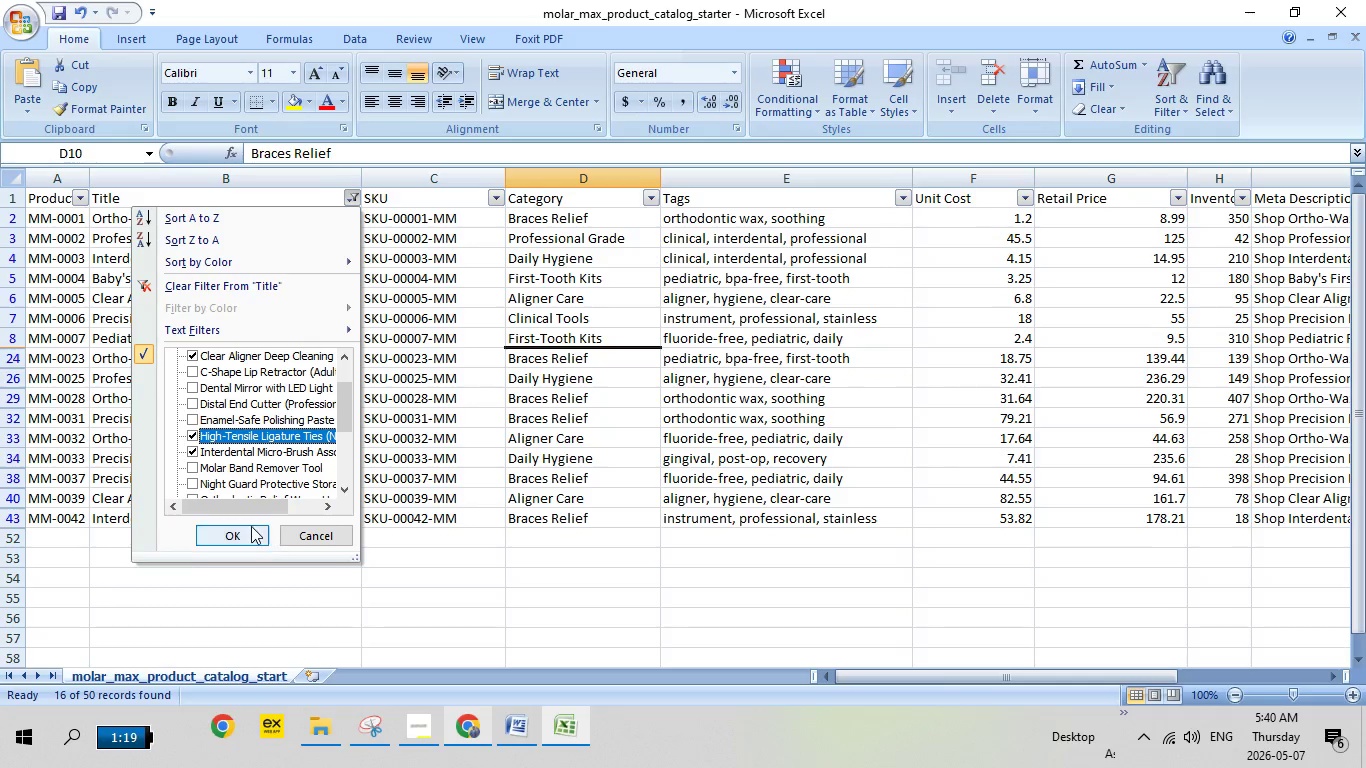 
left_click([251, 526])
 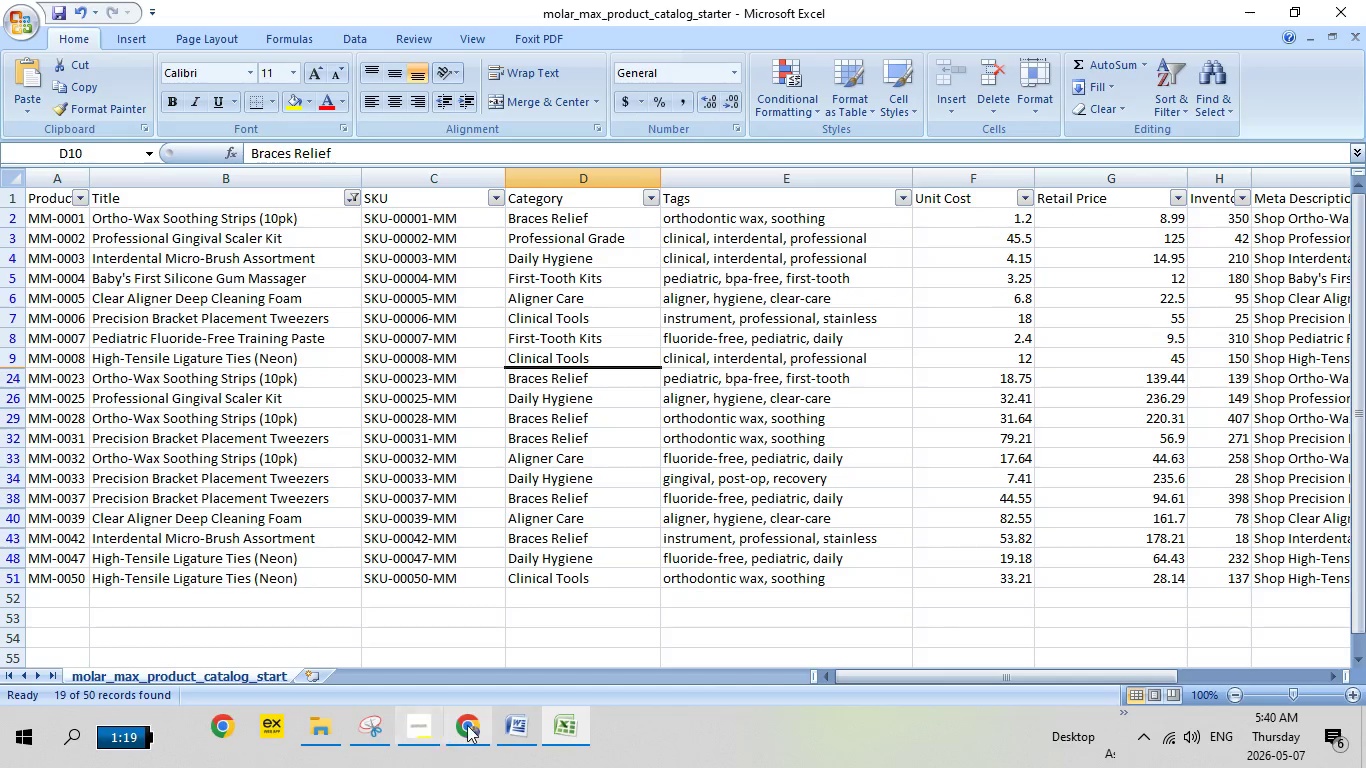 
left_click([468, 725])
 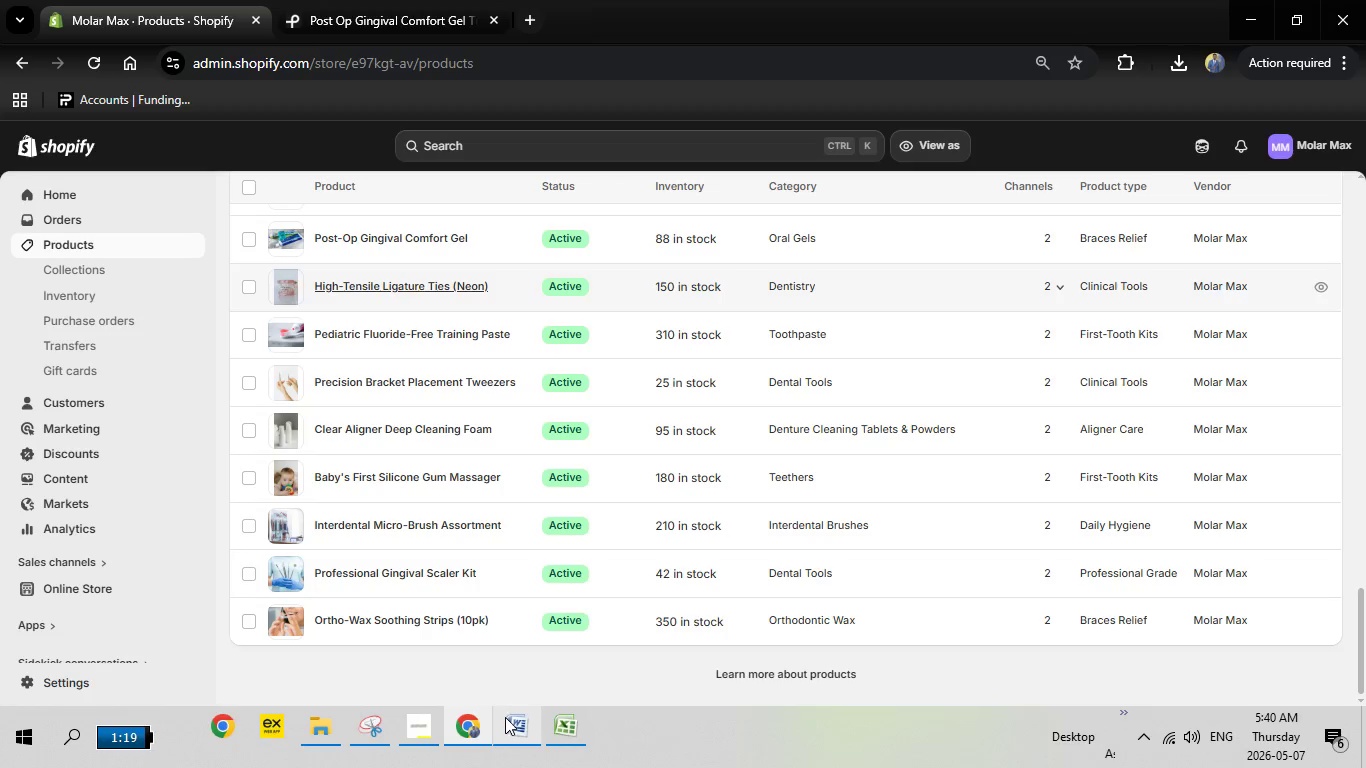 
wait(5.12)
 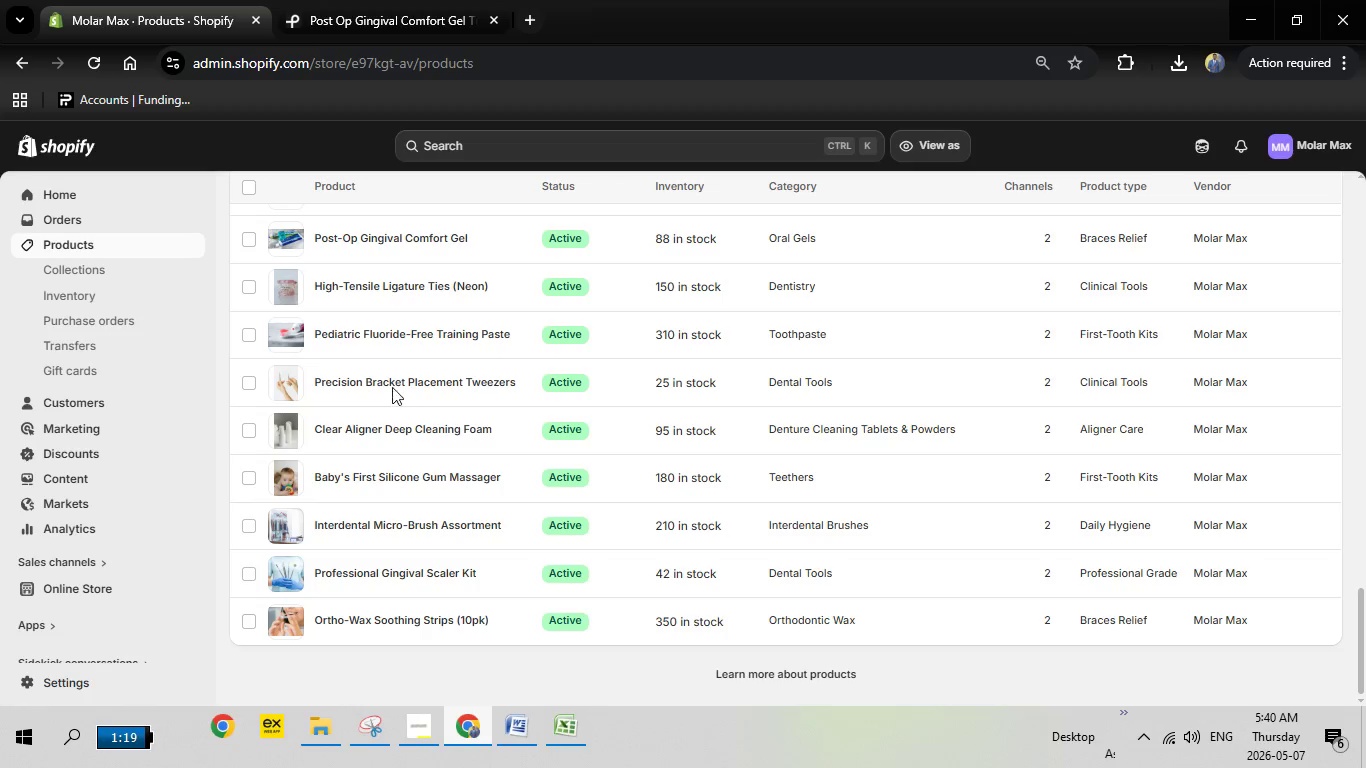 
left_click([559, 731])
 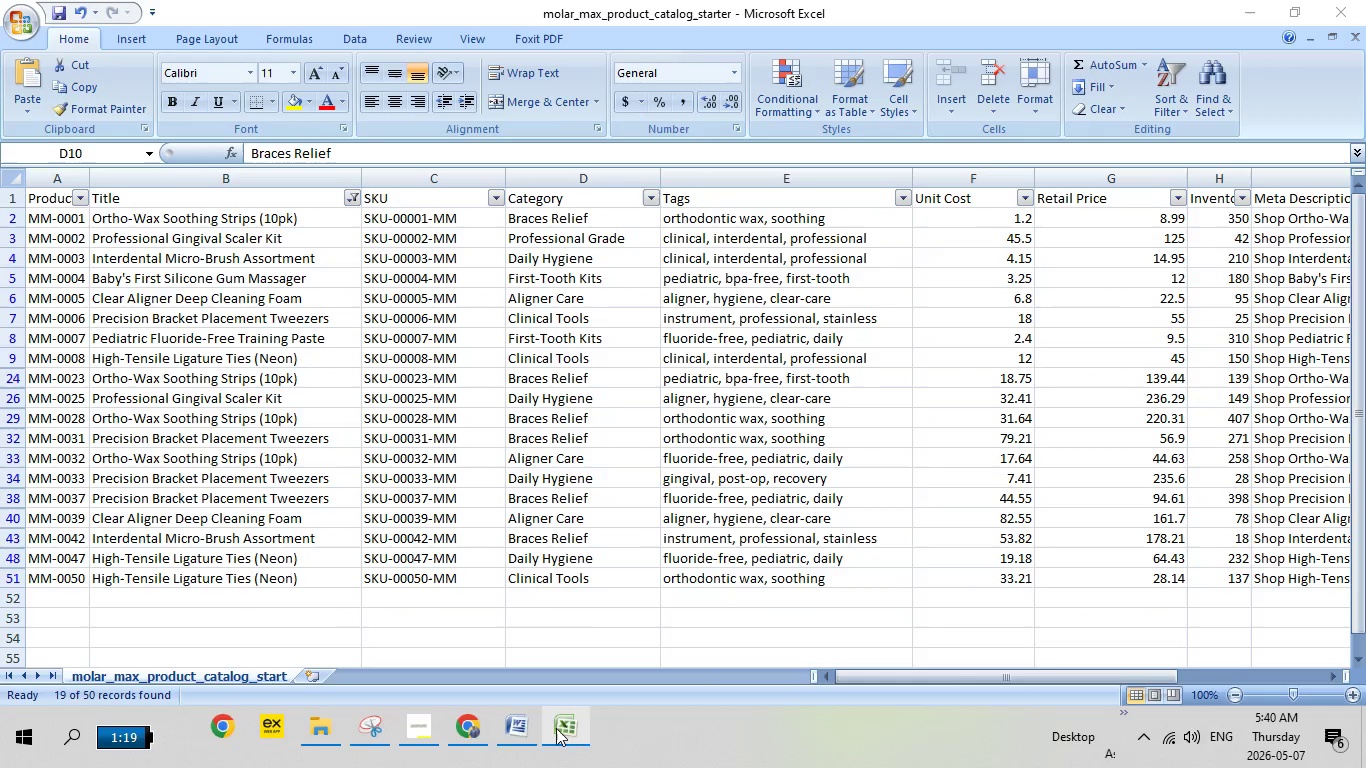 
left_click_drag(start_coordinate=[570, 728], to_coordinate=[499, 727])
 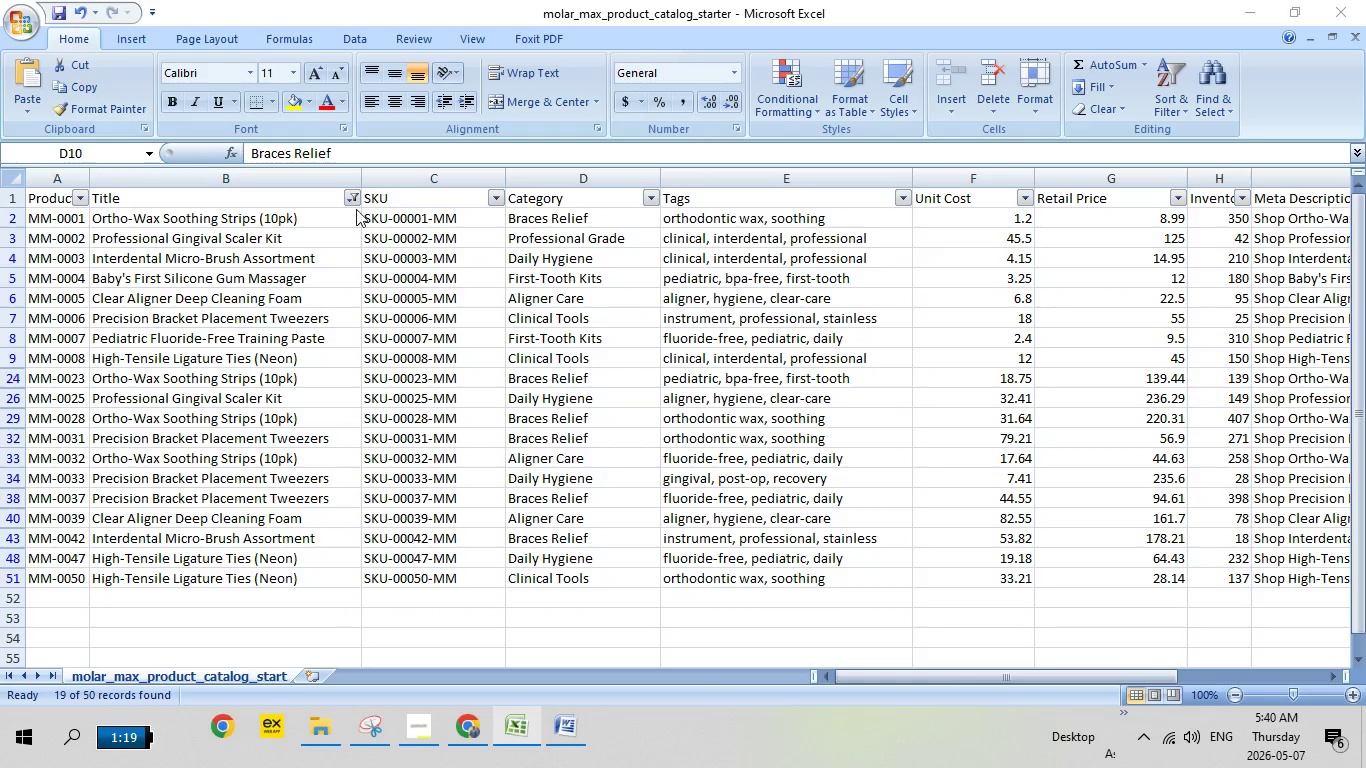 
left_click([353, 197])
 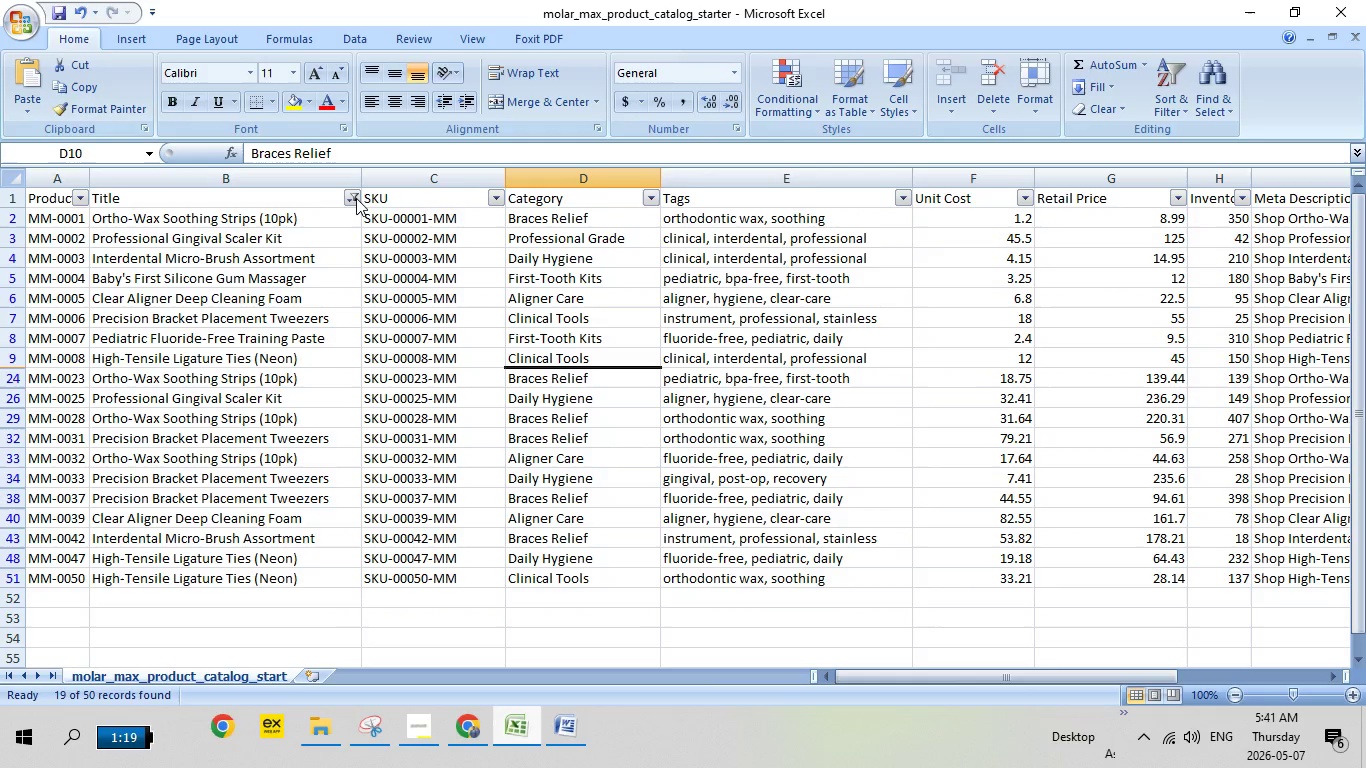 
left_click([352, 189])
 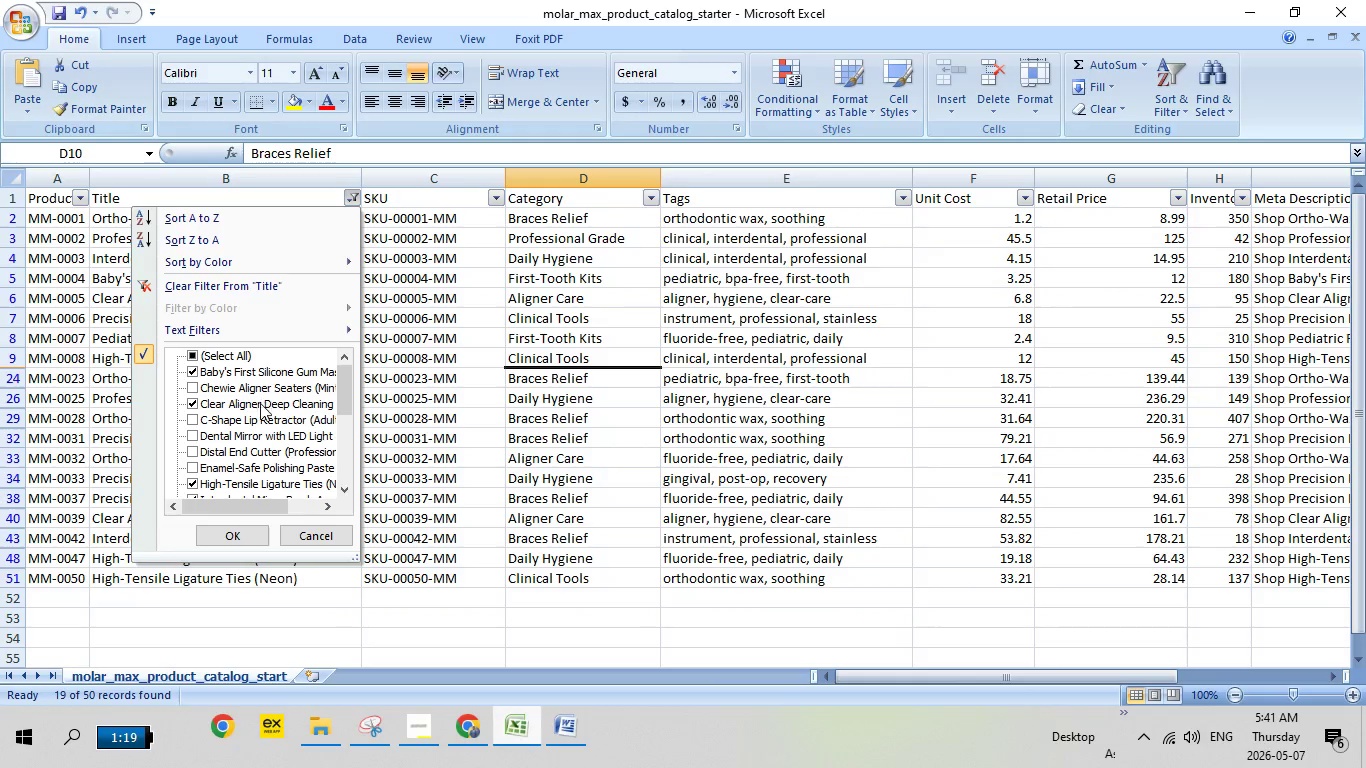 
scroll: coordinate [259, 412], scroll_direction: down, amount: 2.0
 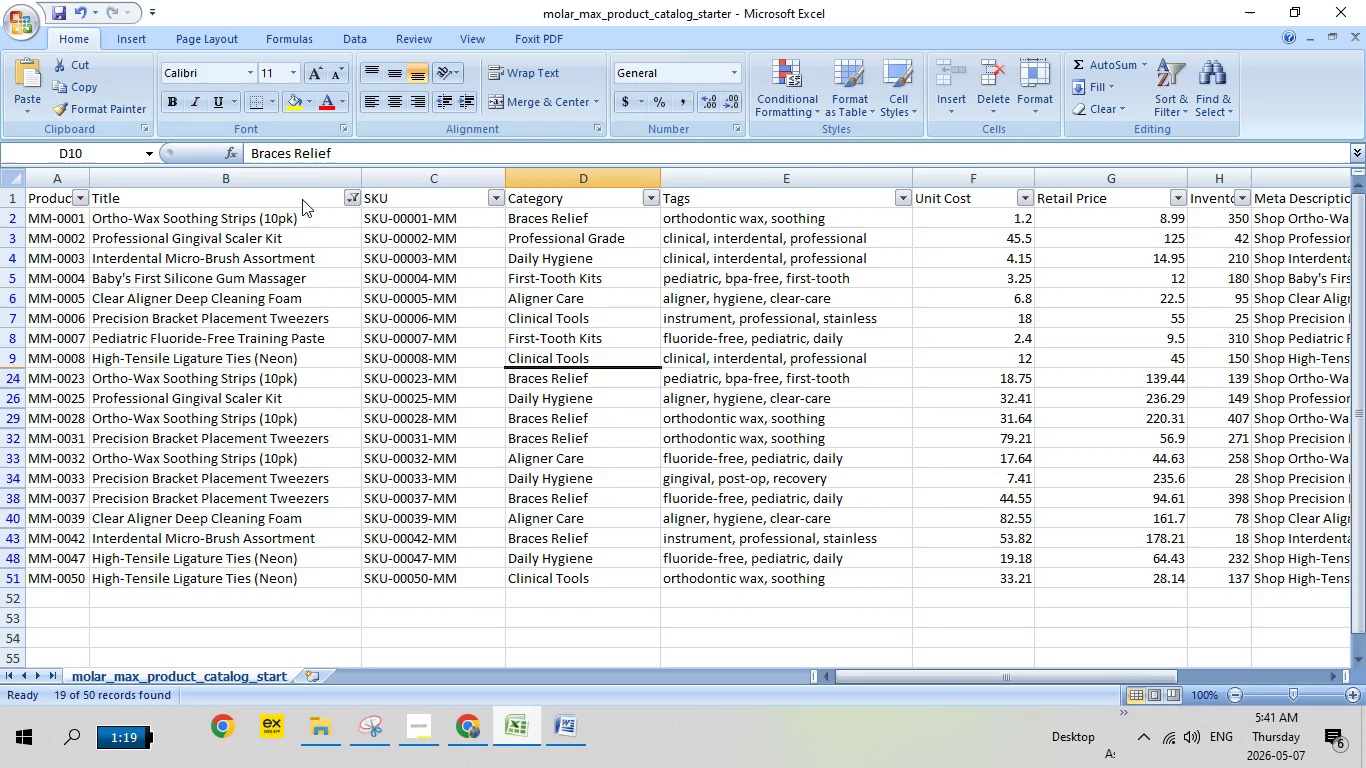 
left_click([356, 193])
 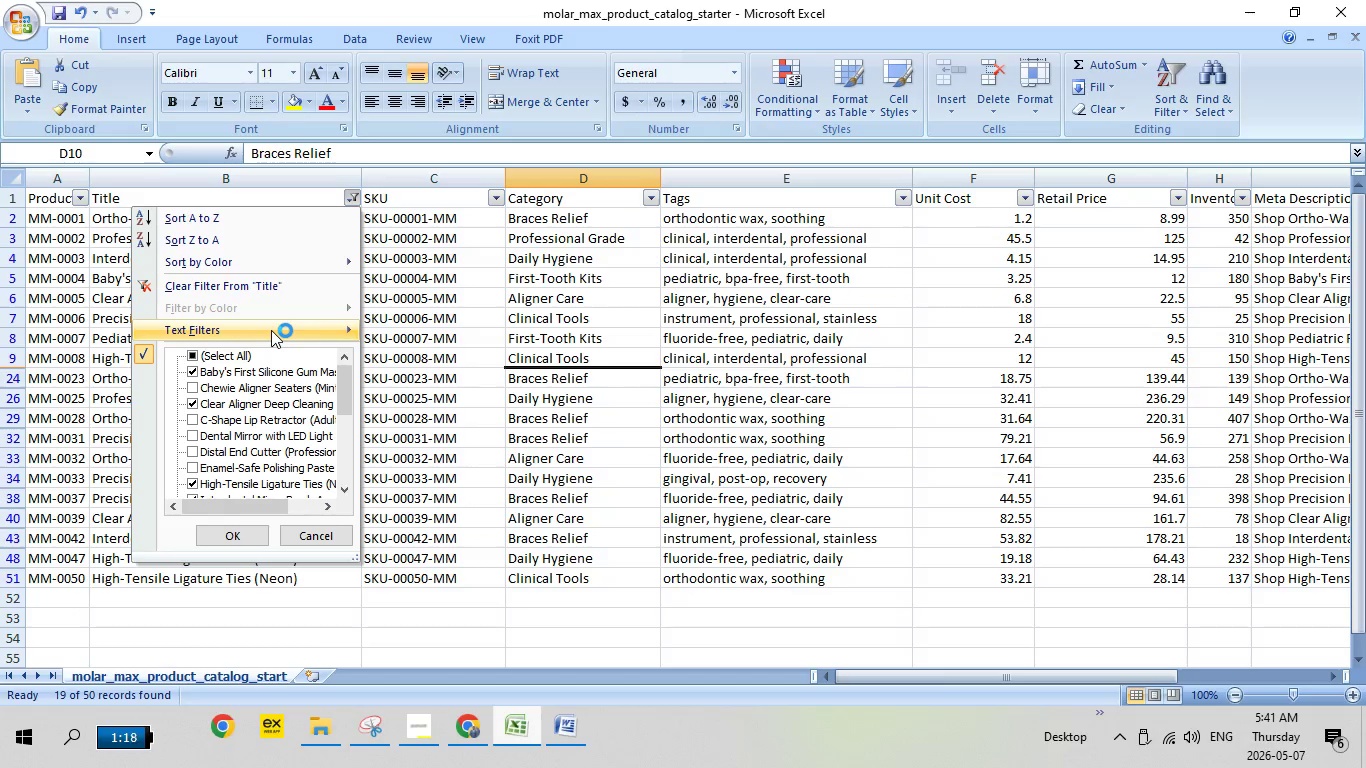 
scroll: coordinate [249, 413], scroll_direction: down, amount: 3.0
 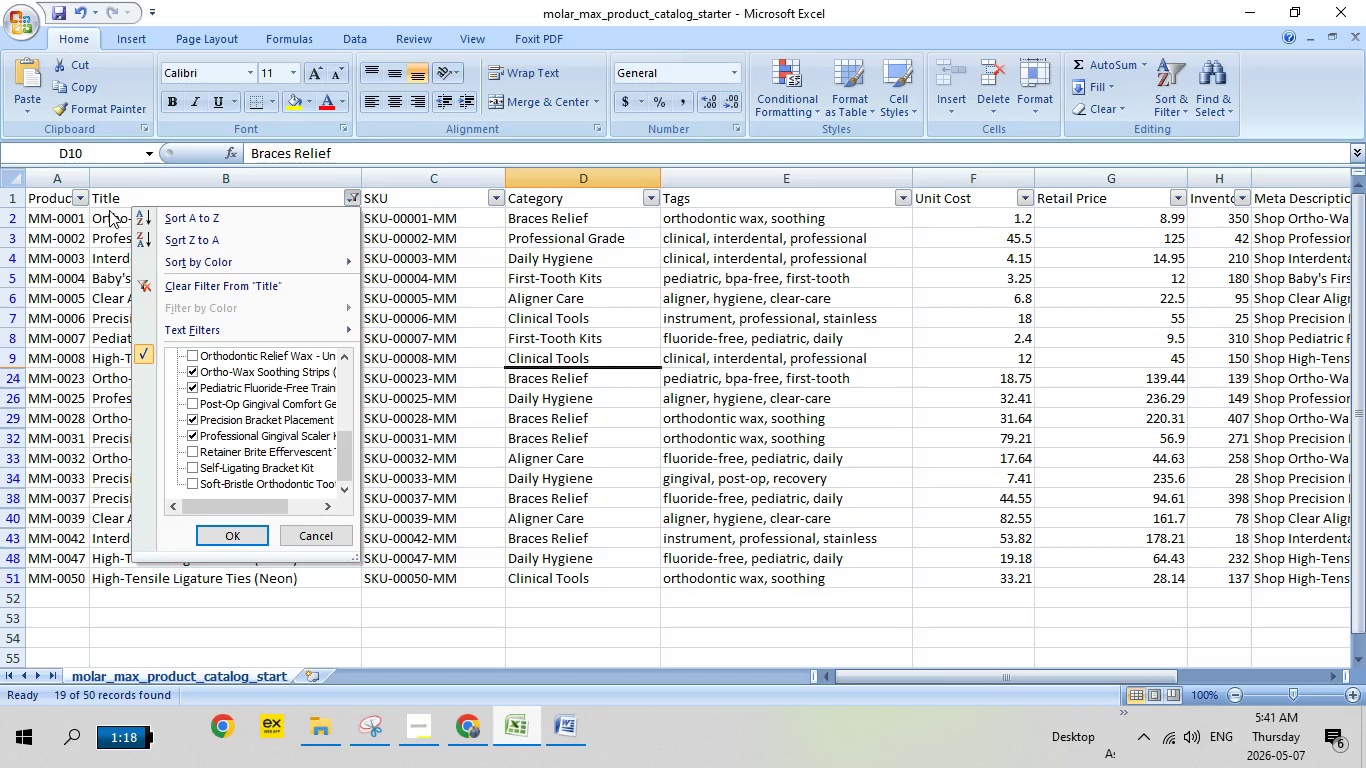 
left_click([201, 401])
 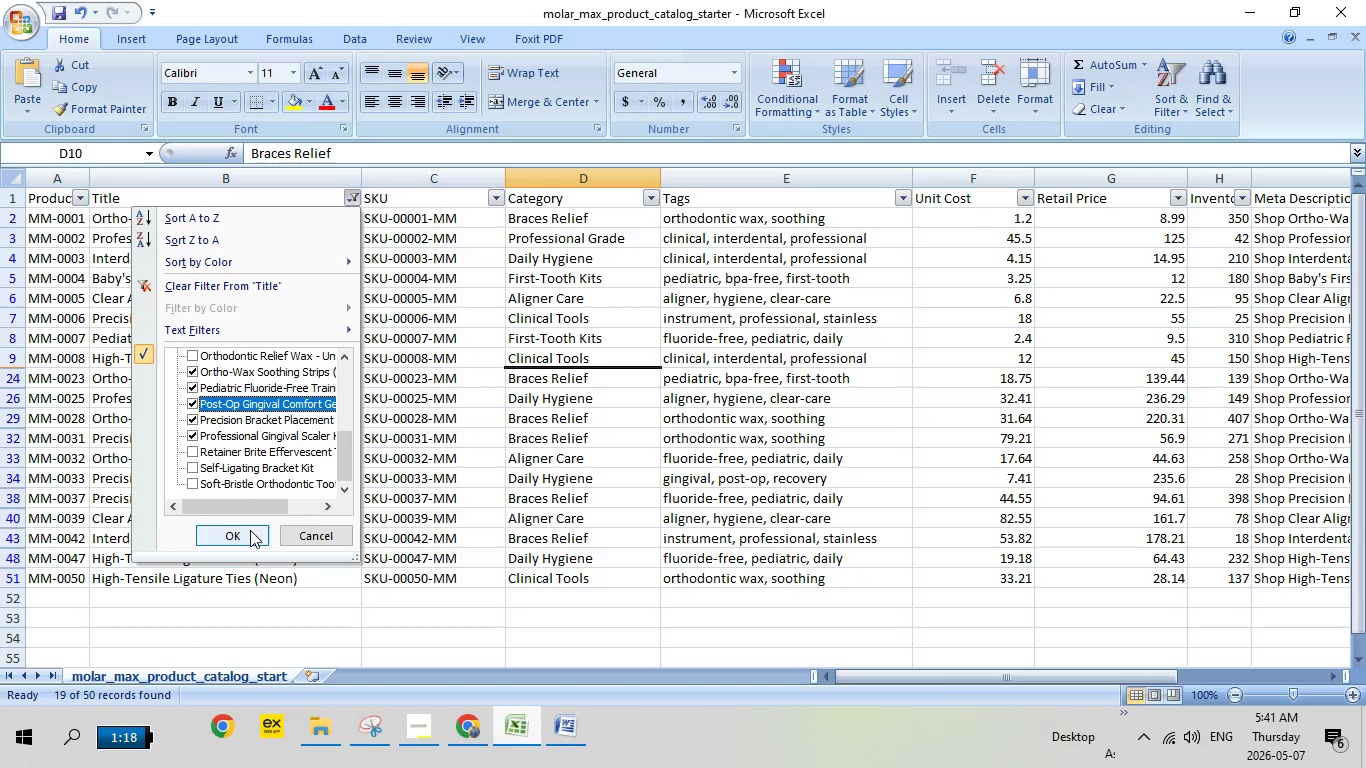 
left_click([250, 530])
 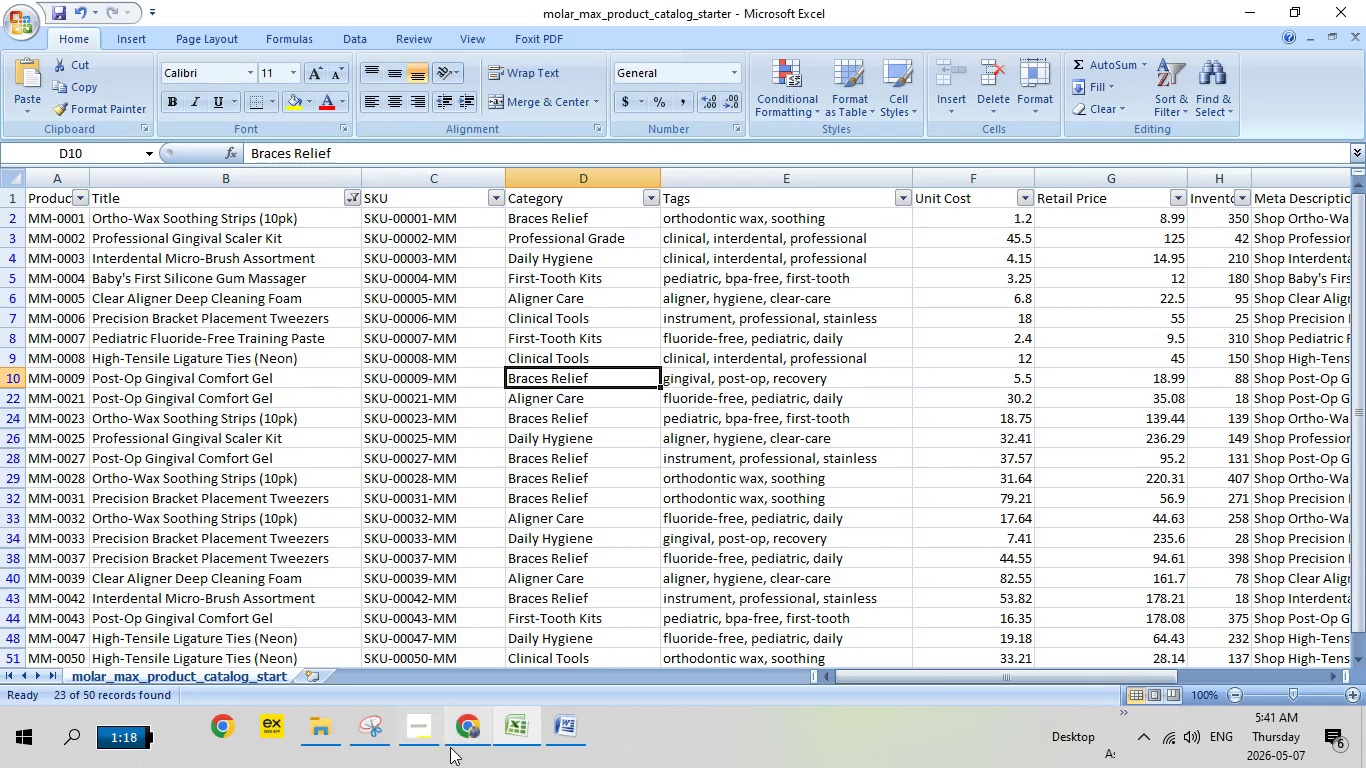 
left_click([467, 734])
 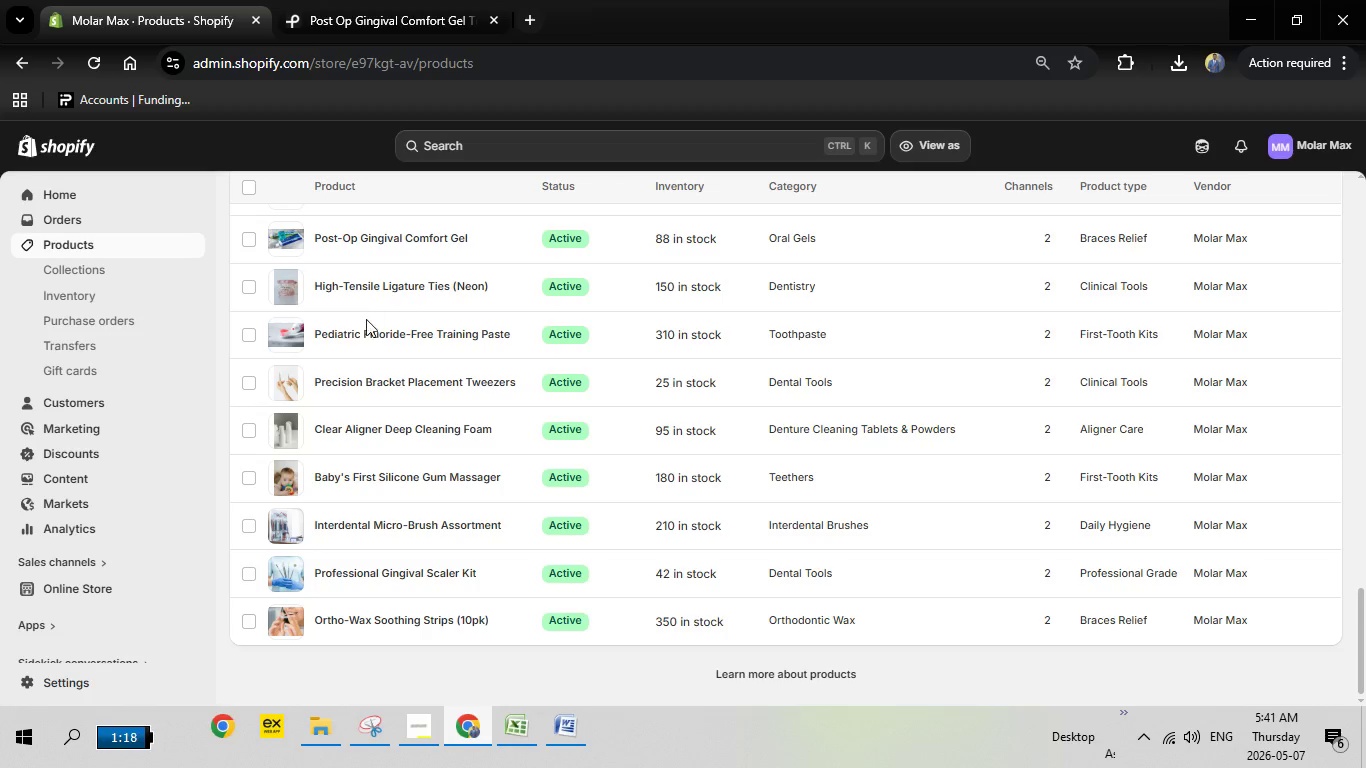 
scroll: coordinate [366, 319], scroll_direction: none, amount: 0.0
 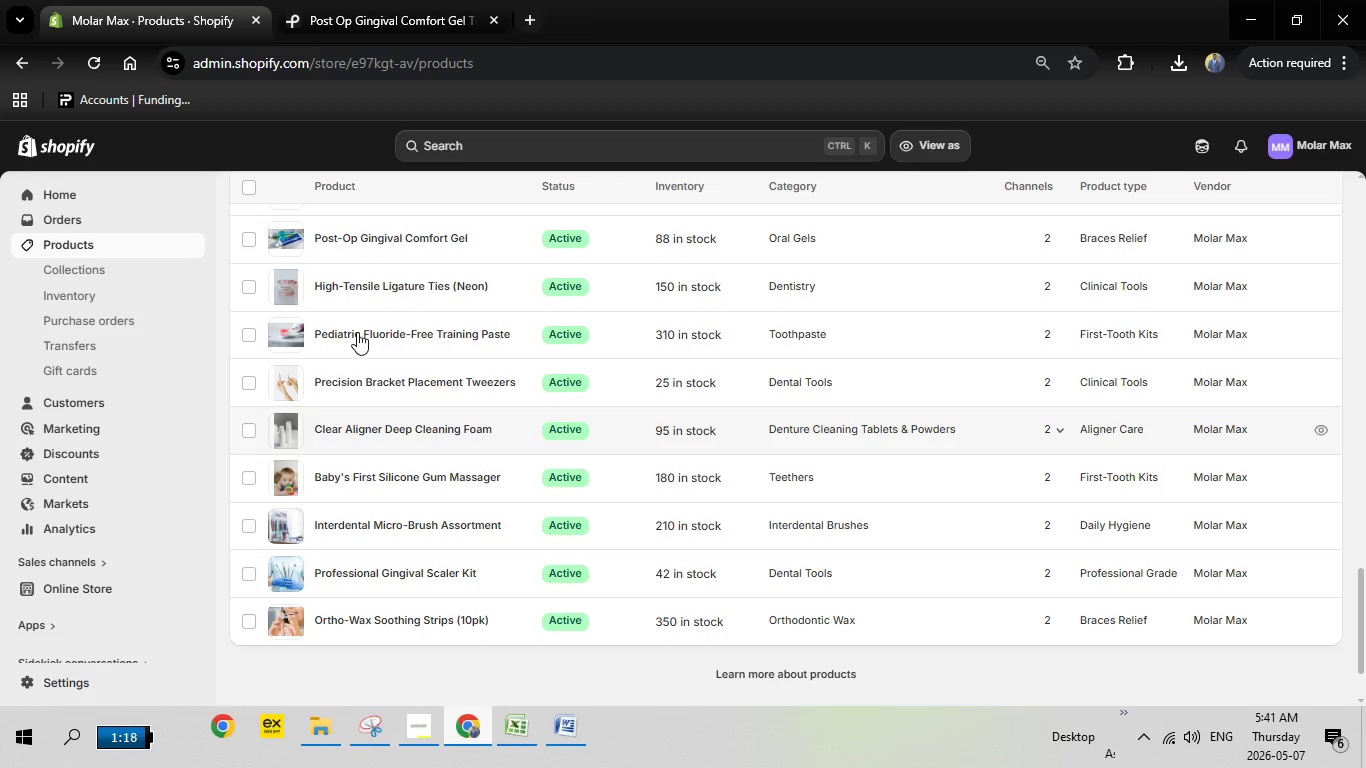 
scroll: coordinate [361, 330], scroll_direction: up, amount: 3.0
 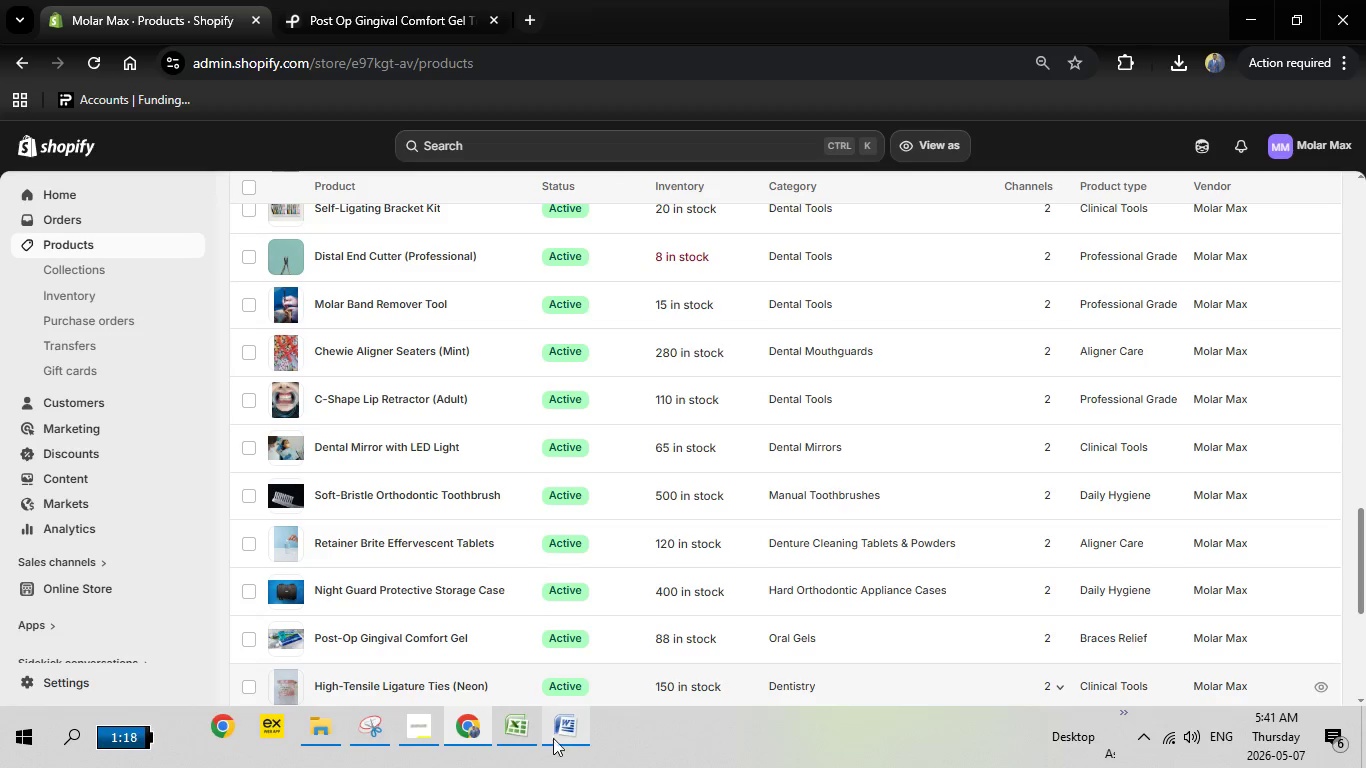 
wait(5.26)
 